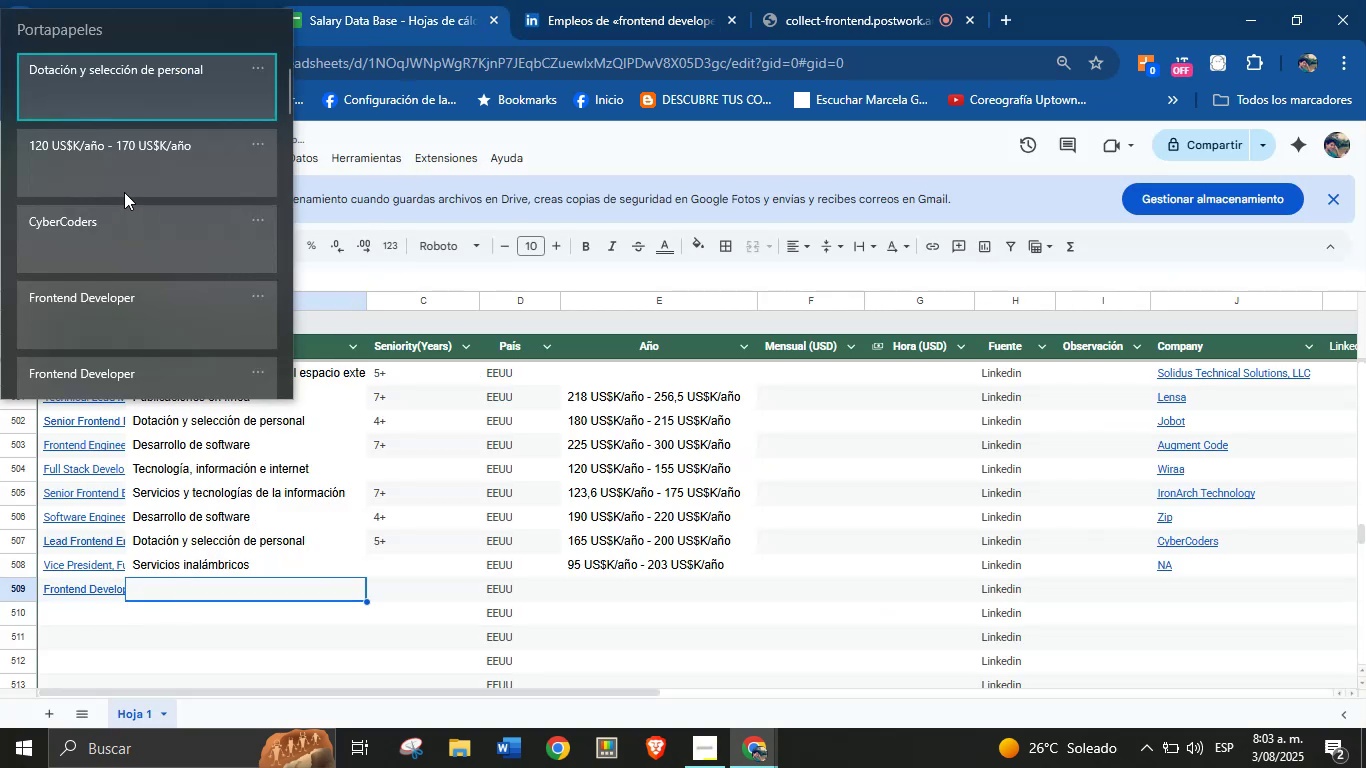 
left_click([145, 99])
 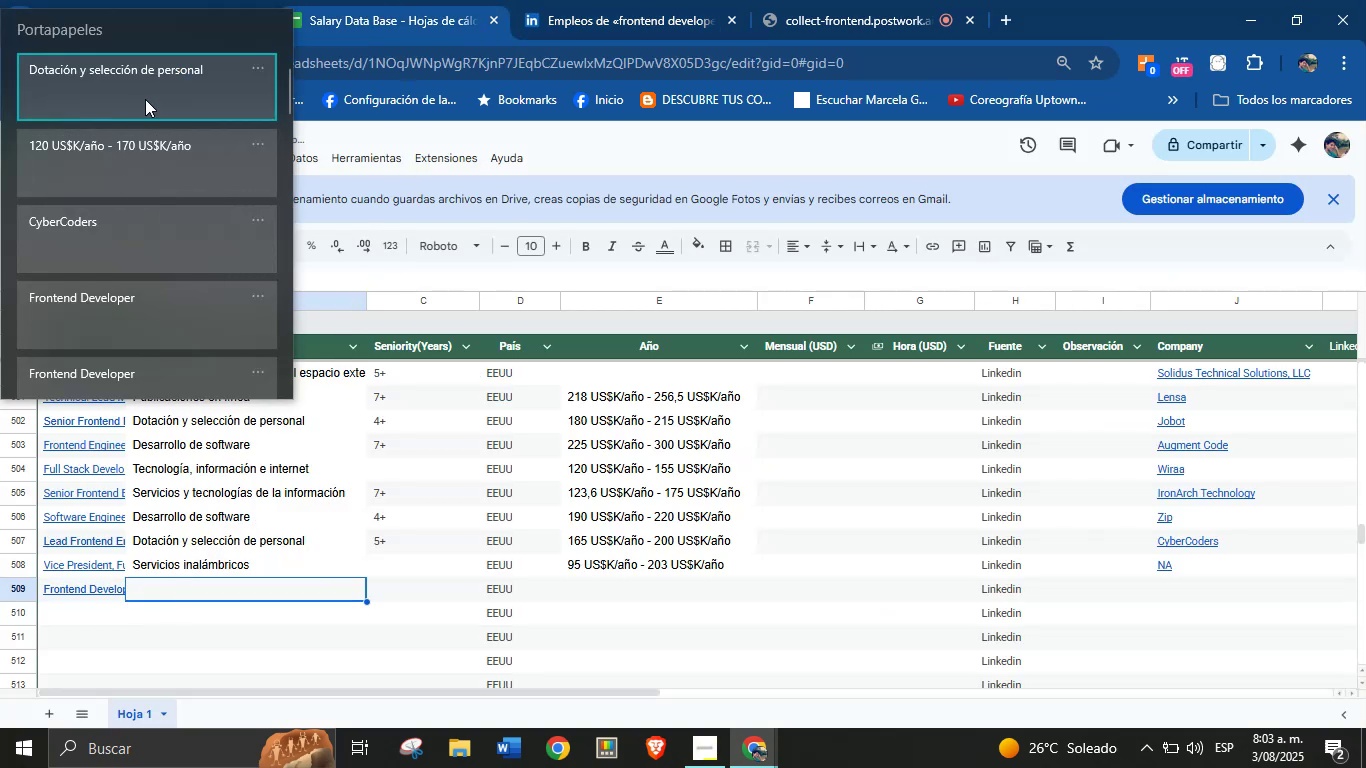 
key(Control+ControlLeft)
 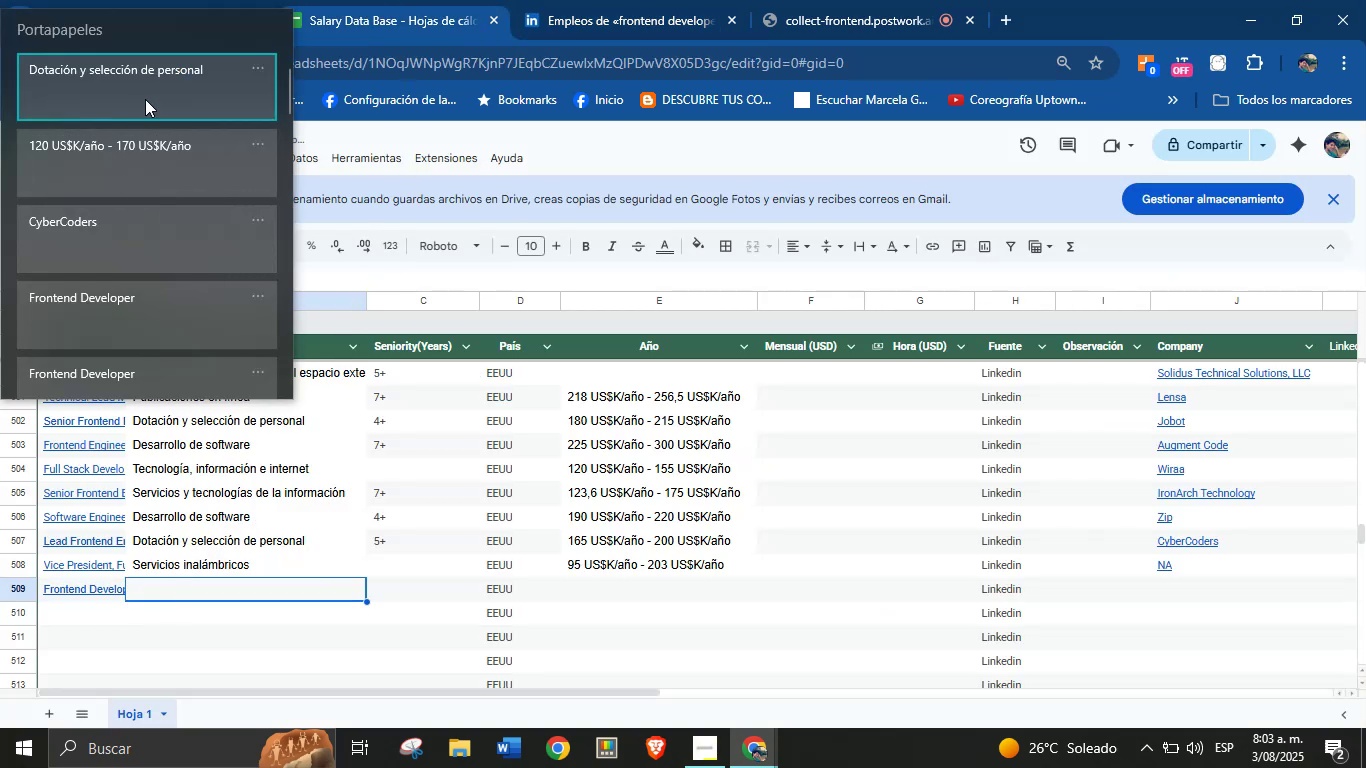 
key(Control+V)
 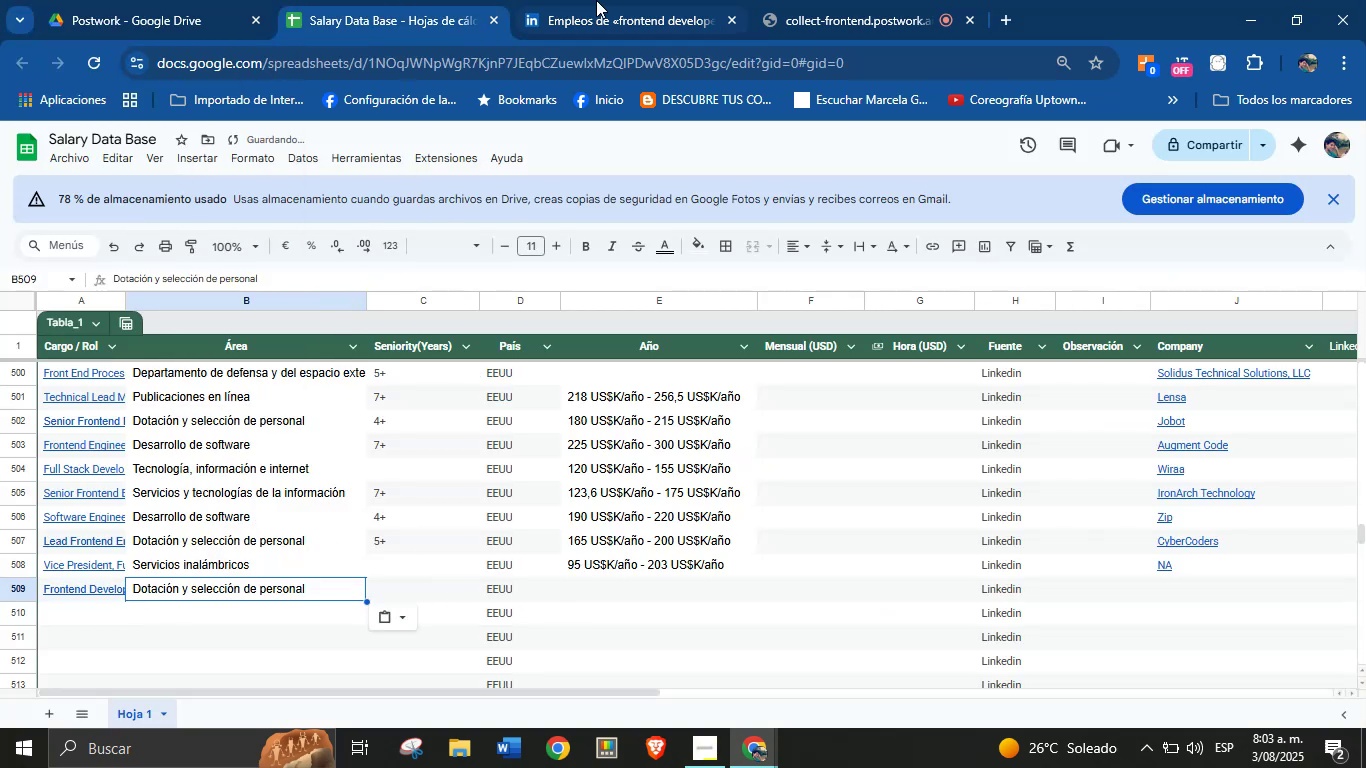 
scroll: coordinate [902, 437], scroll_direction: up, amount: 12.0
 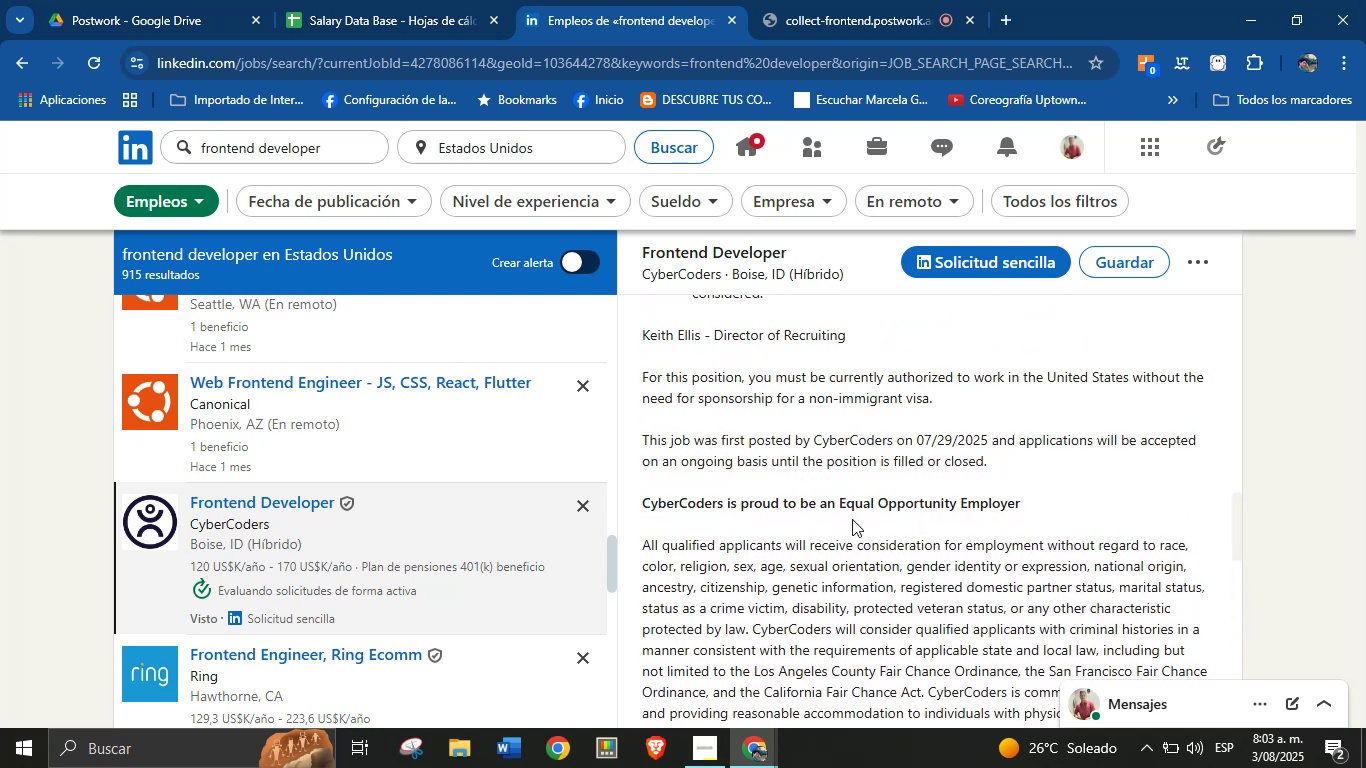 
left_click([849, 534])
 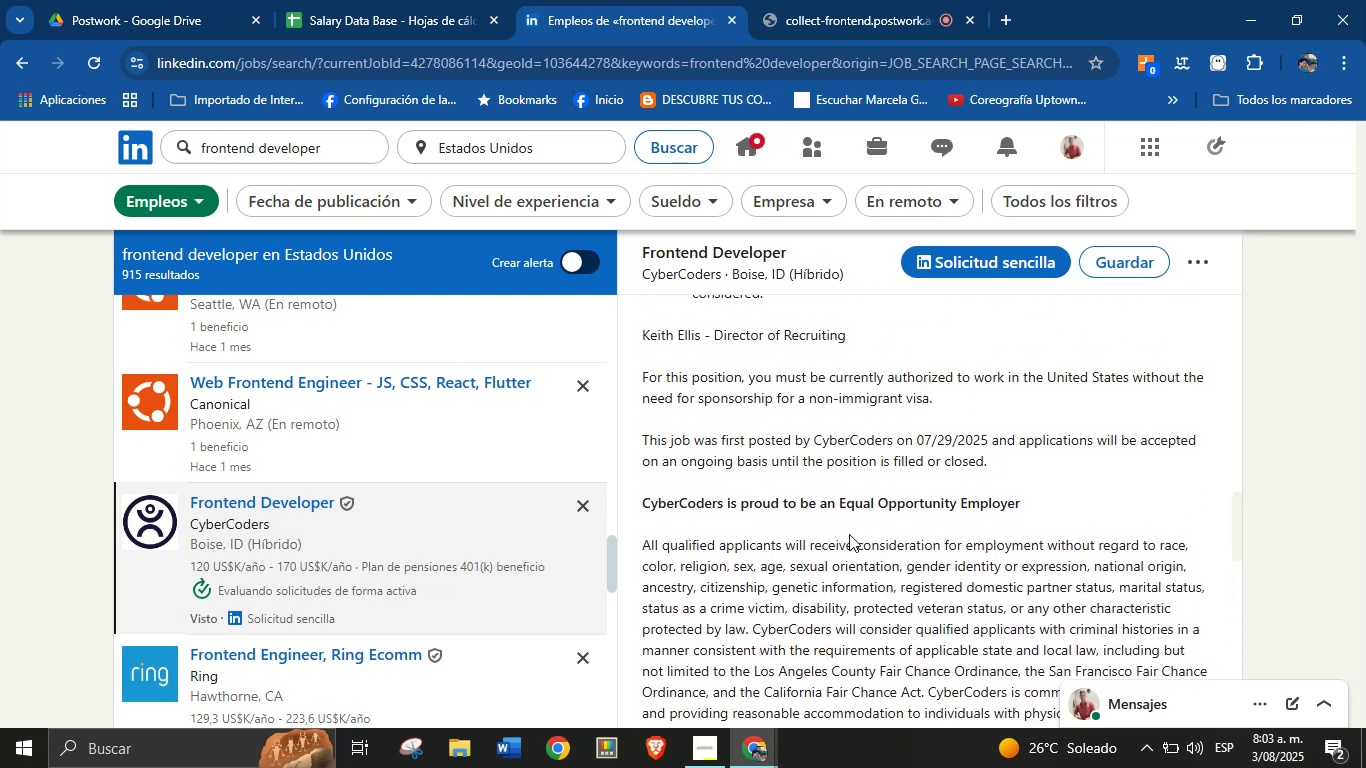 
scroll: coordinate [833, 530], scroll_direction: up, amount: 17.0
 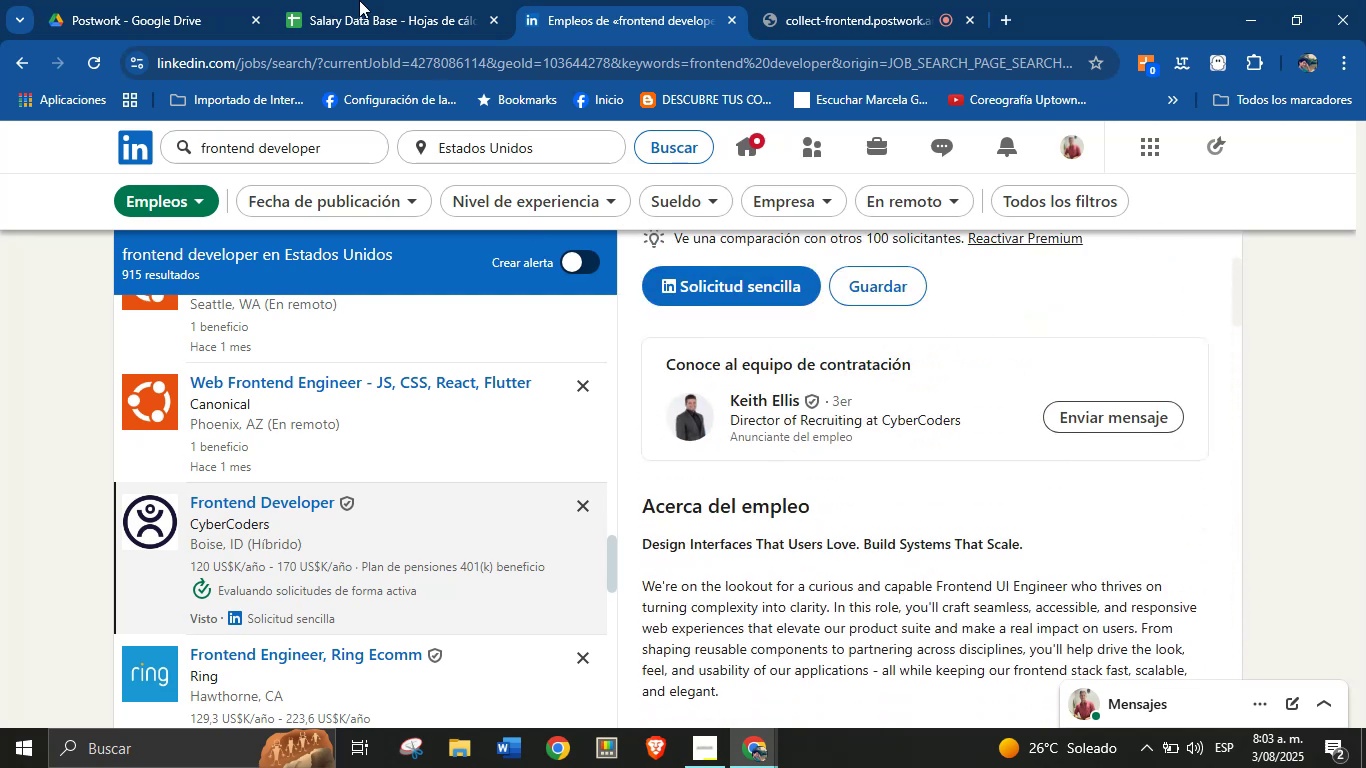 
left_click([335, 0])
 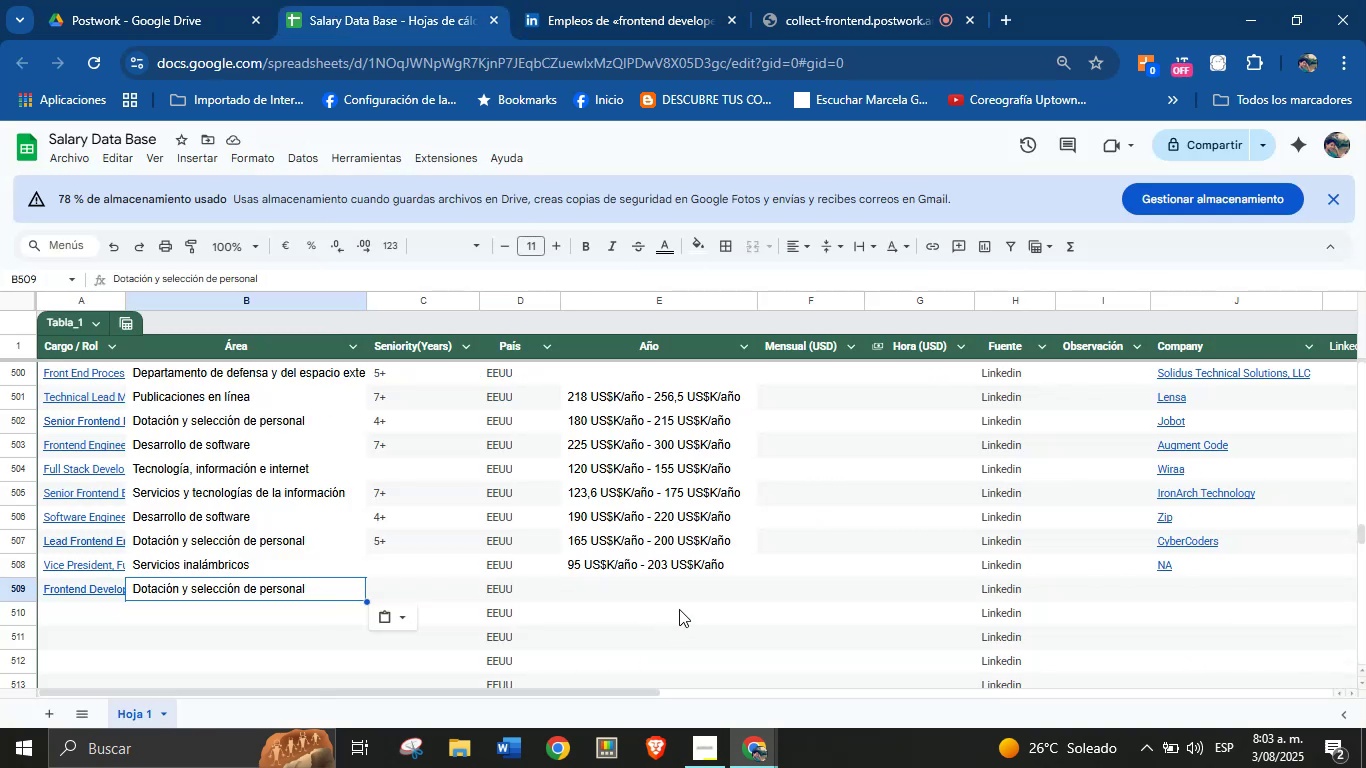 
left_click([607, 590])
 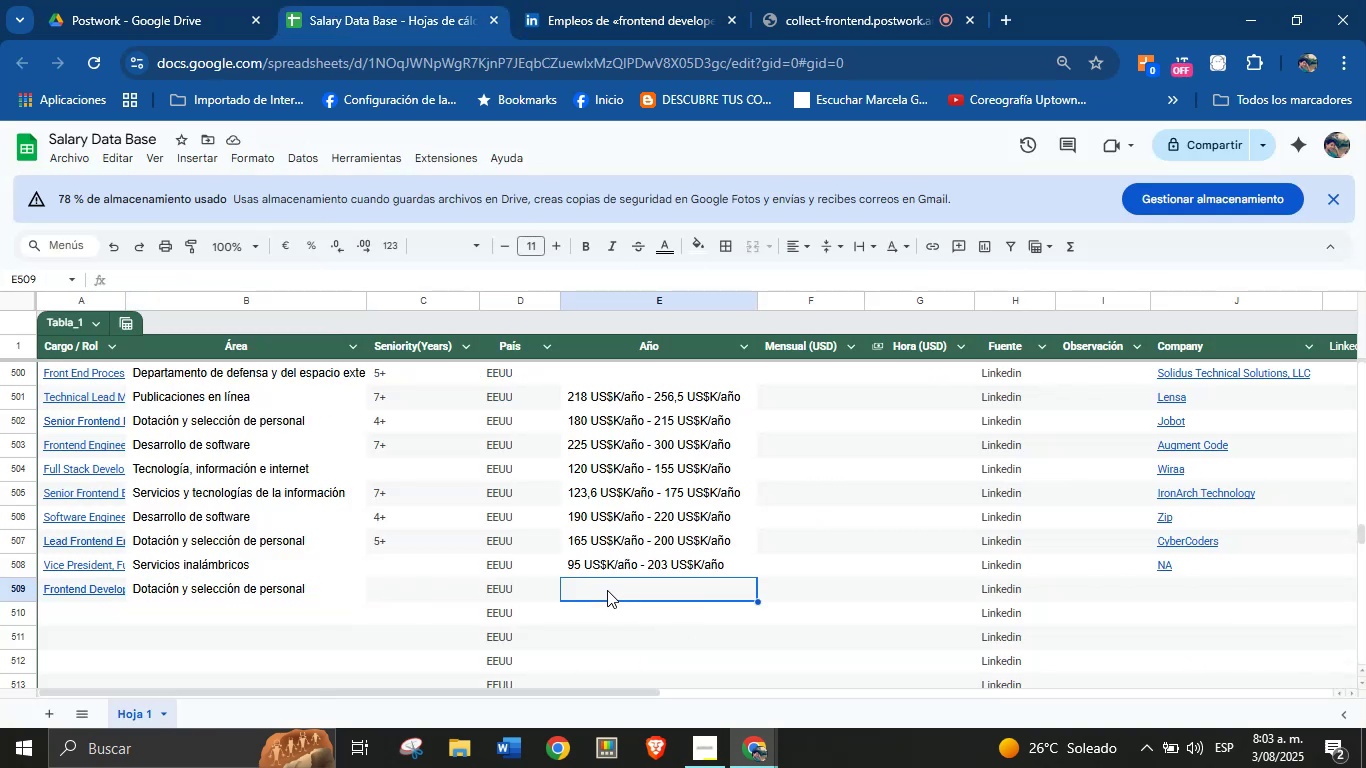 
key(Meta+MetaLeft)
 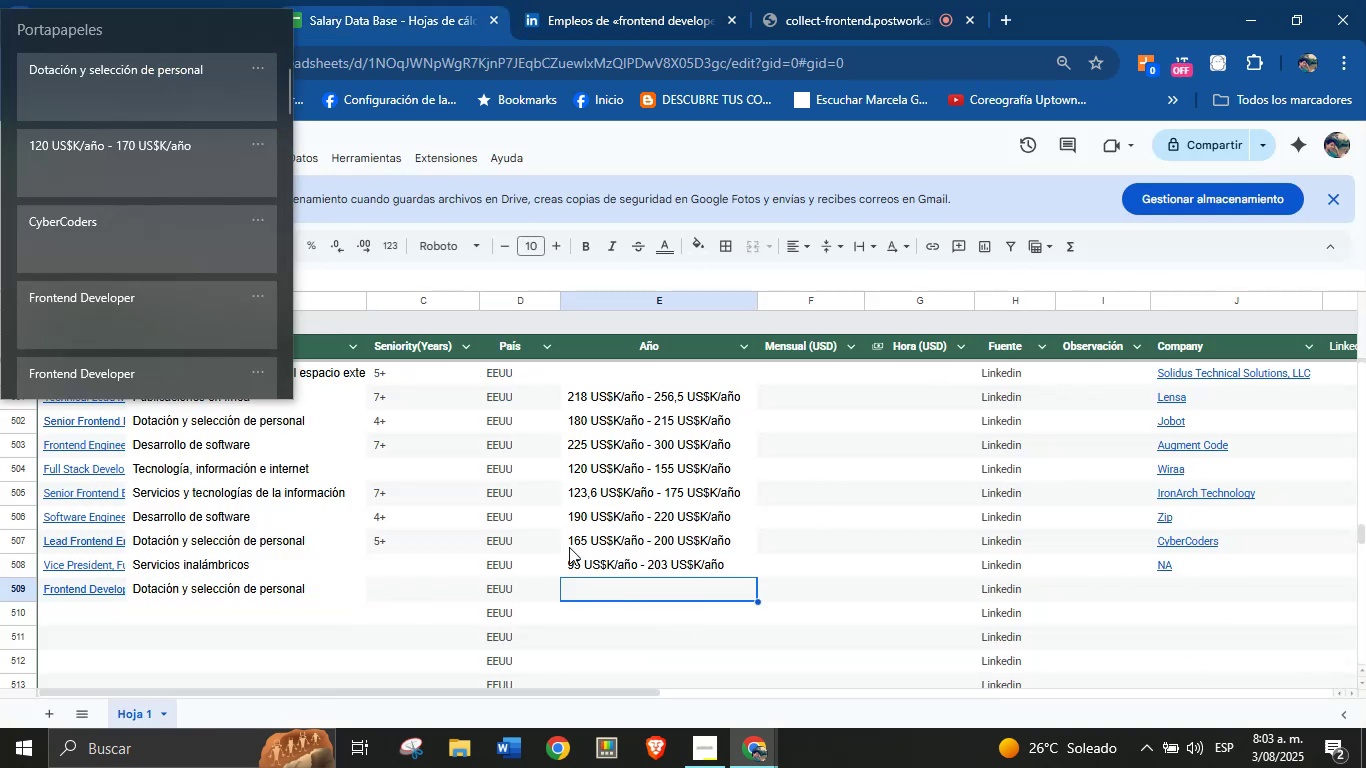 
key(Meta+V)
 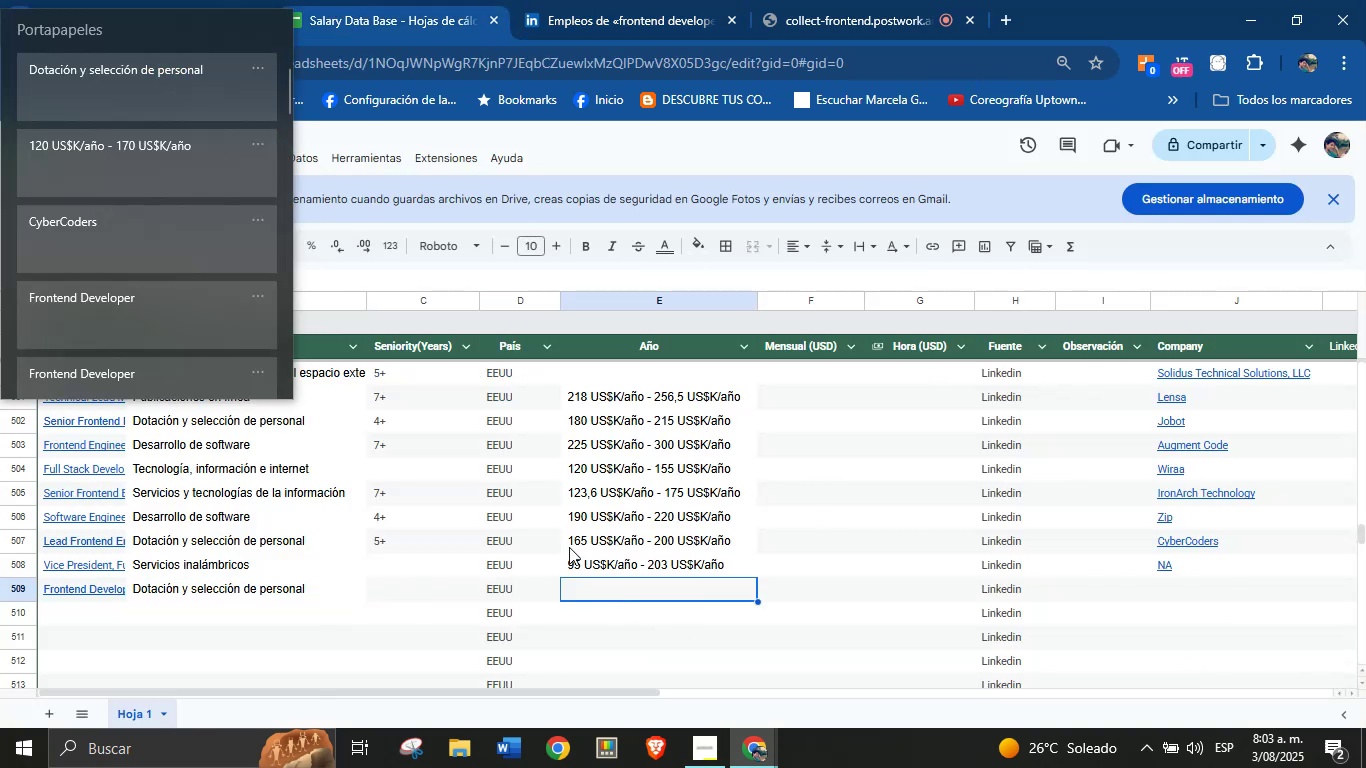 
key(Meta+MetaLeft)
 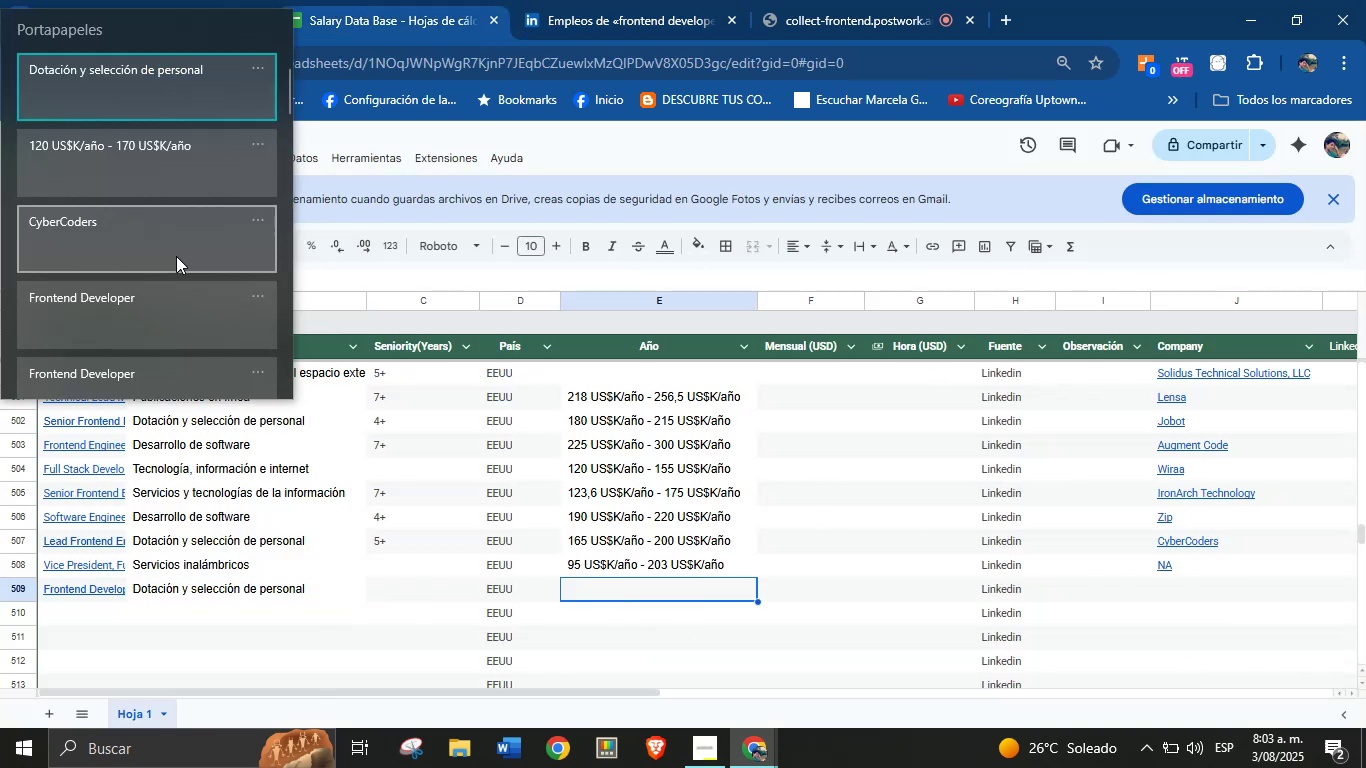 
left_click([145, 175])
 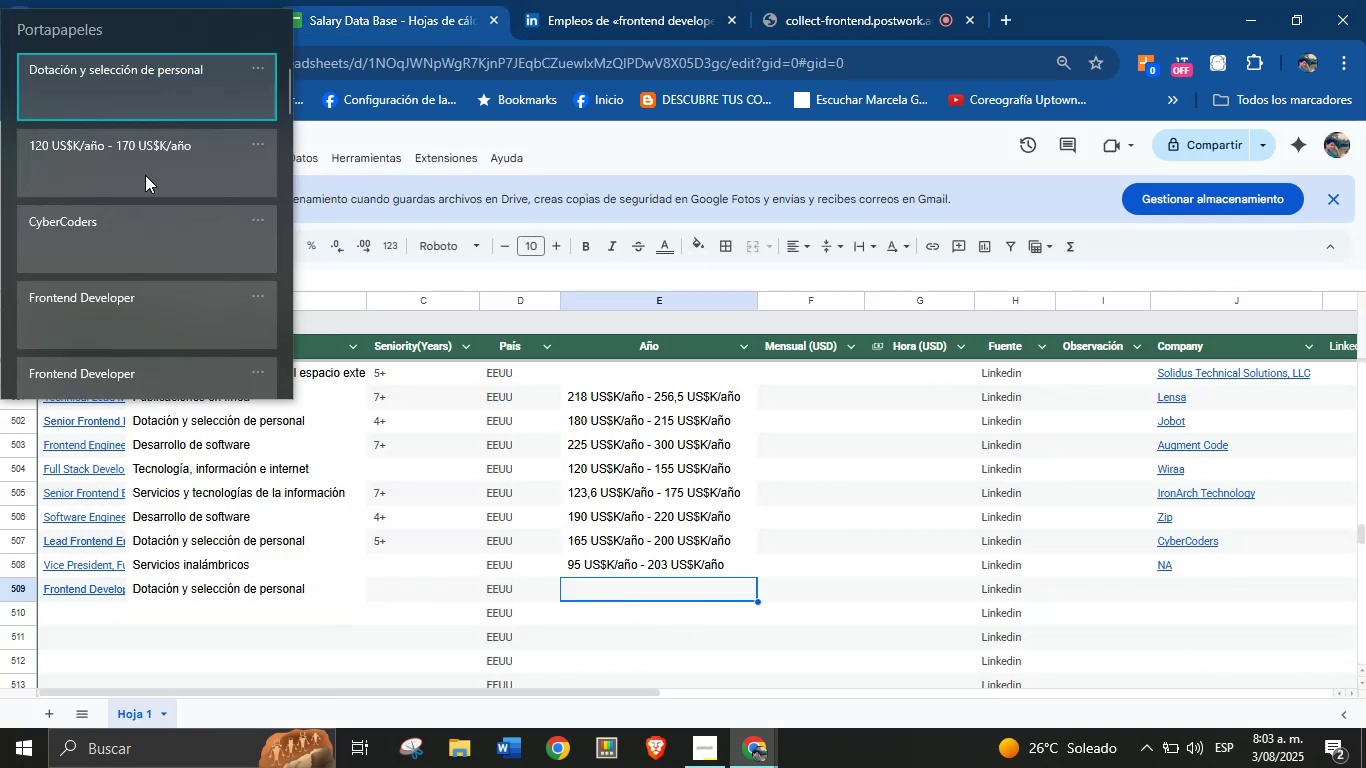 
key(Control+ControlLeft)
 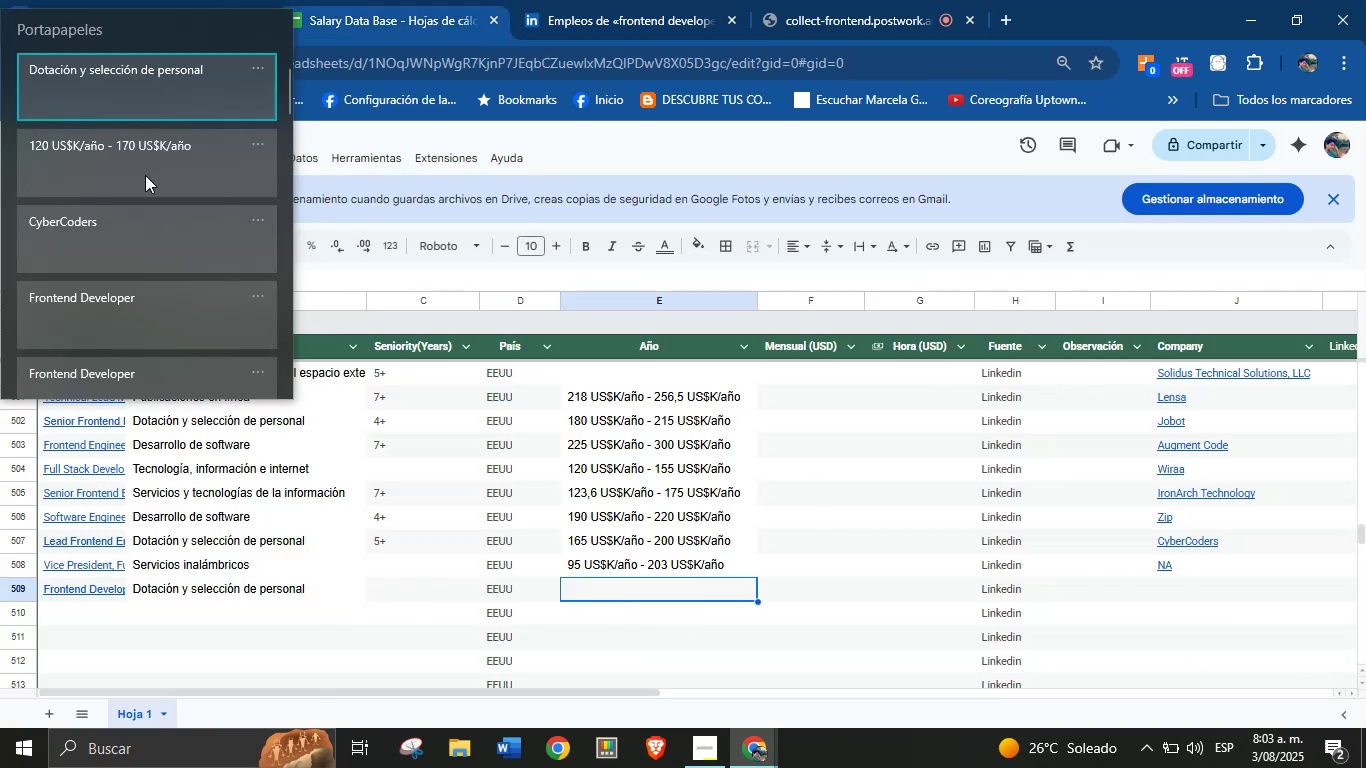 
key(Control+V)
 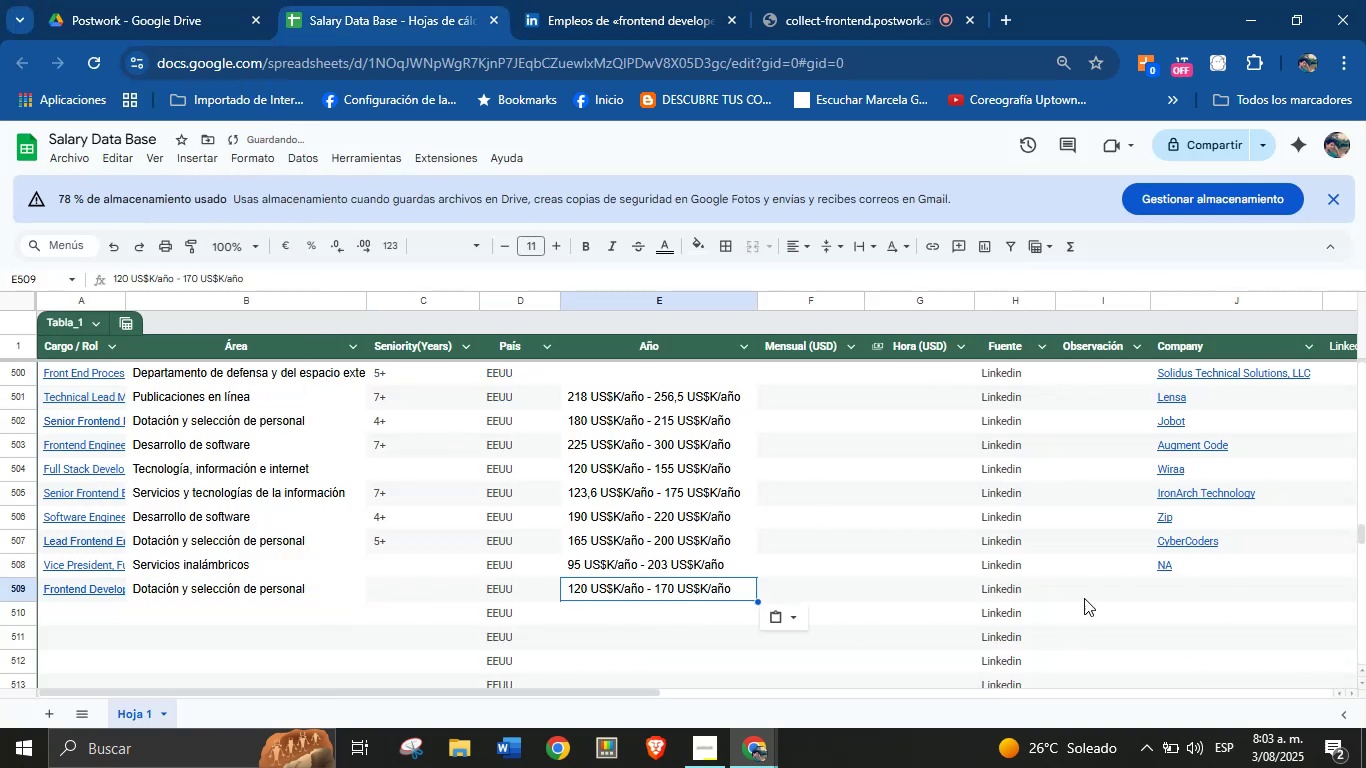 
left_click([1174, 591])
 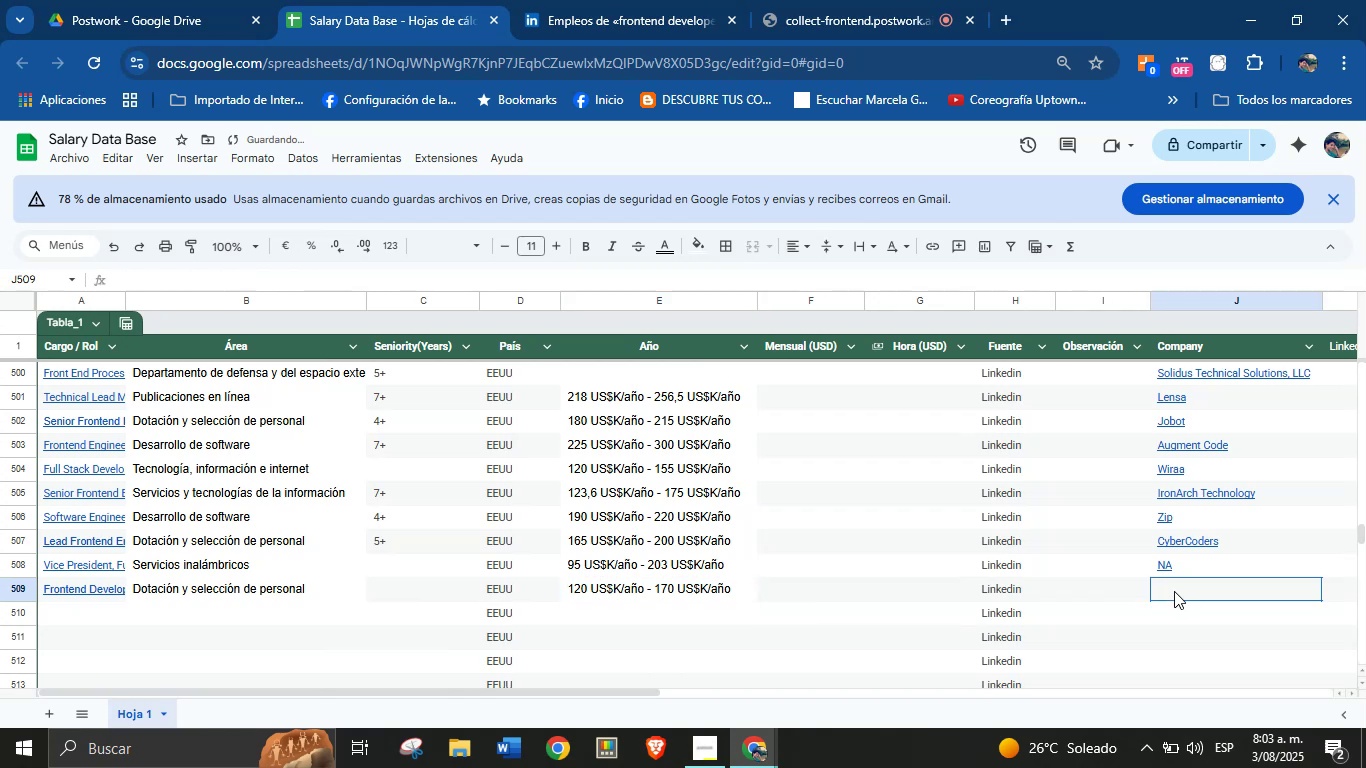 
key(Meta+MetaLeft)
 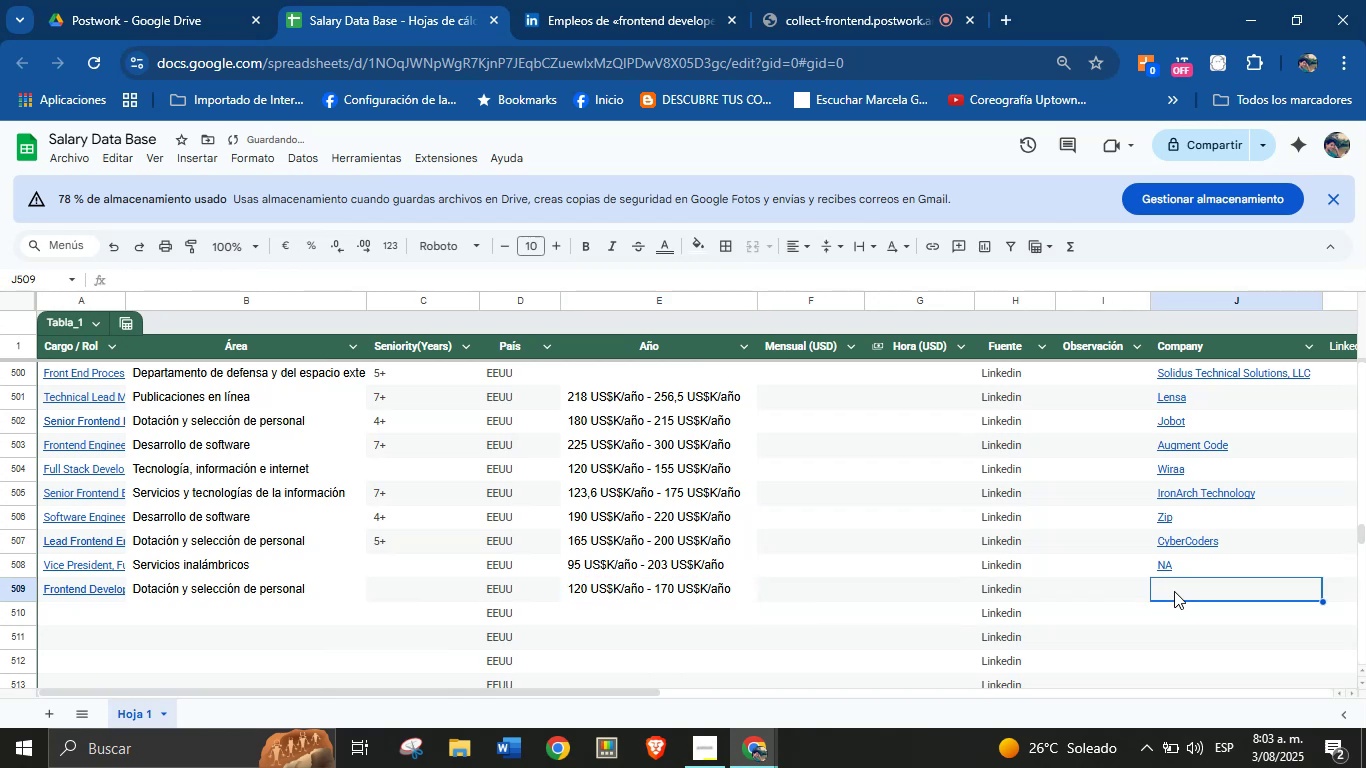 
key(Meta+V)
 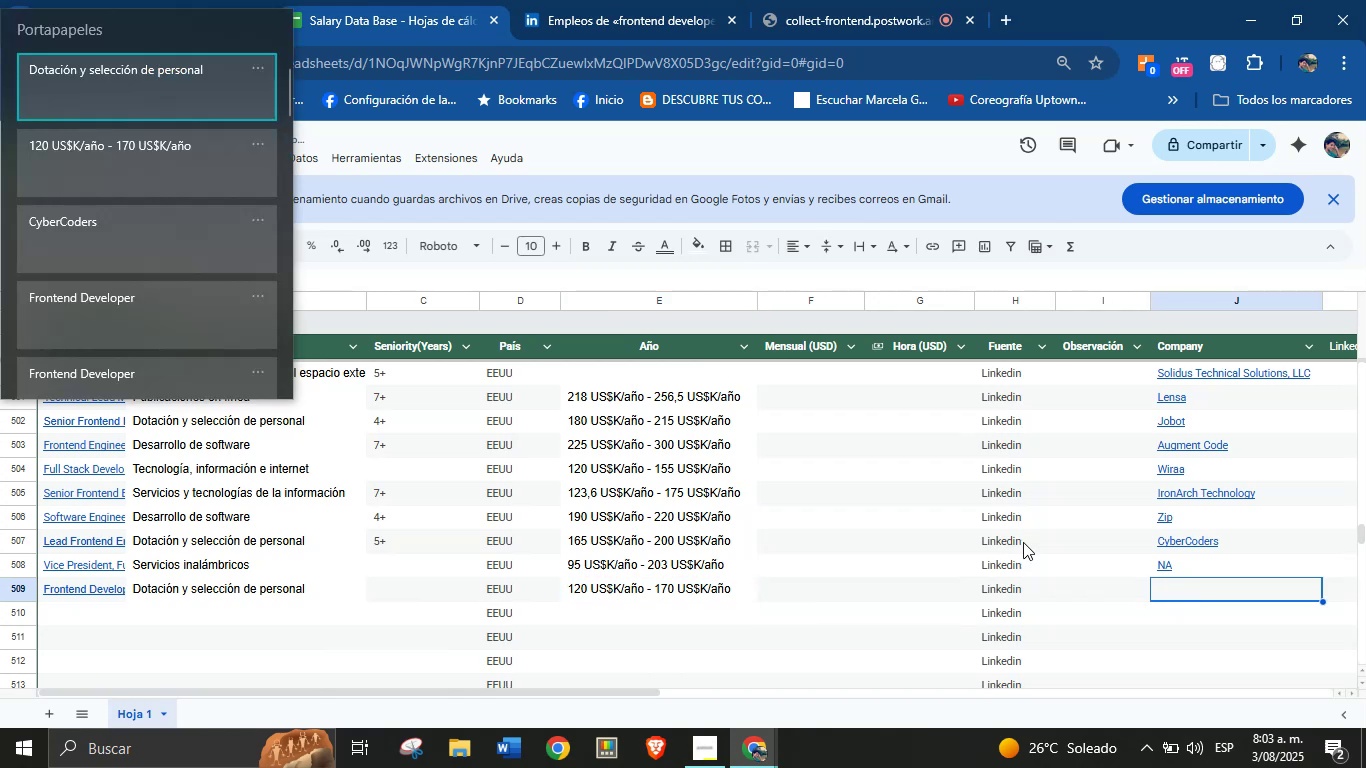 
key(Meta+MetaLeft)
 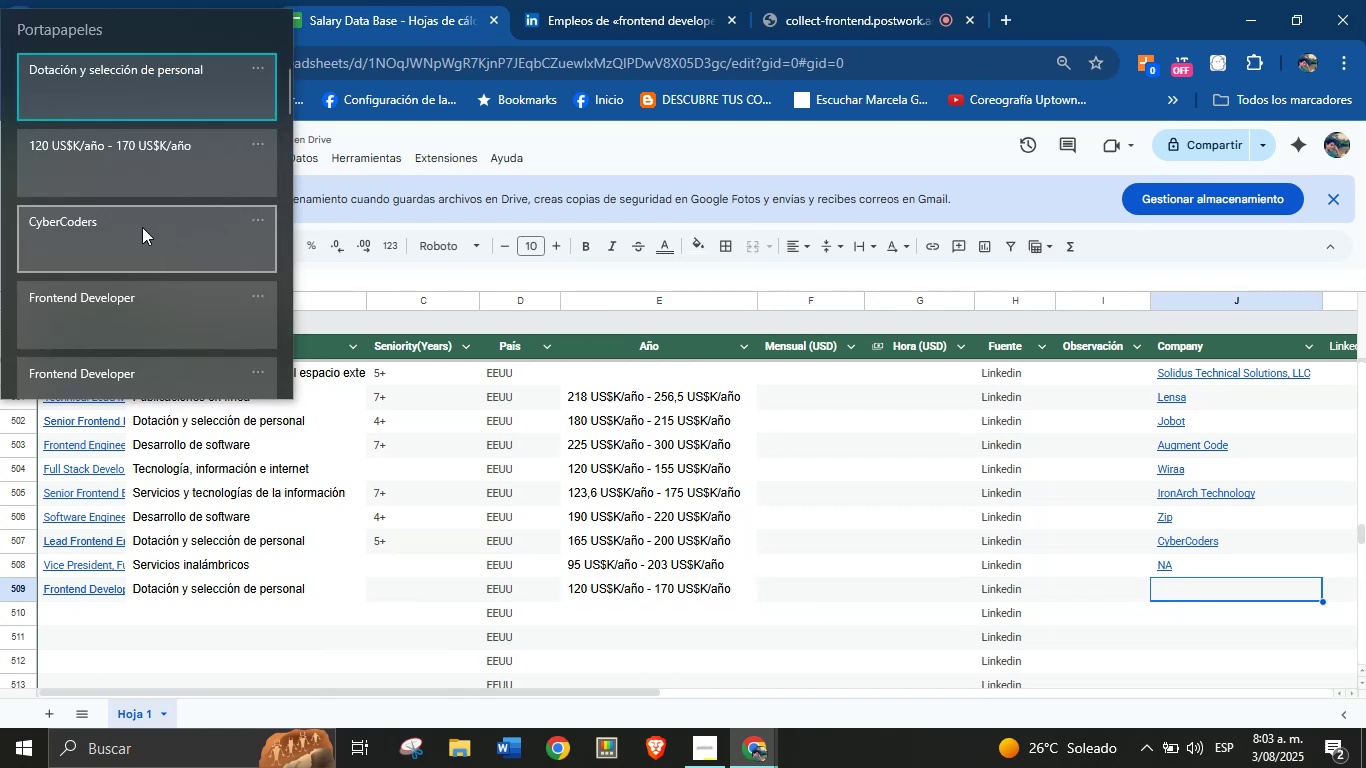 
left_click([142, 227])
 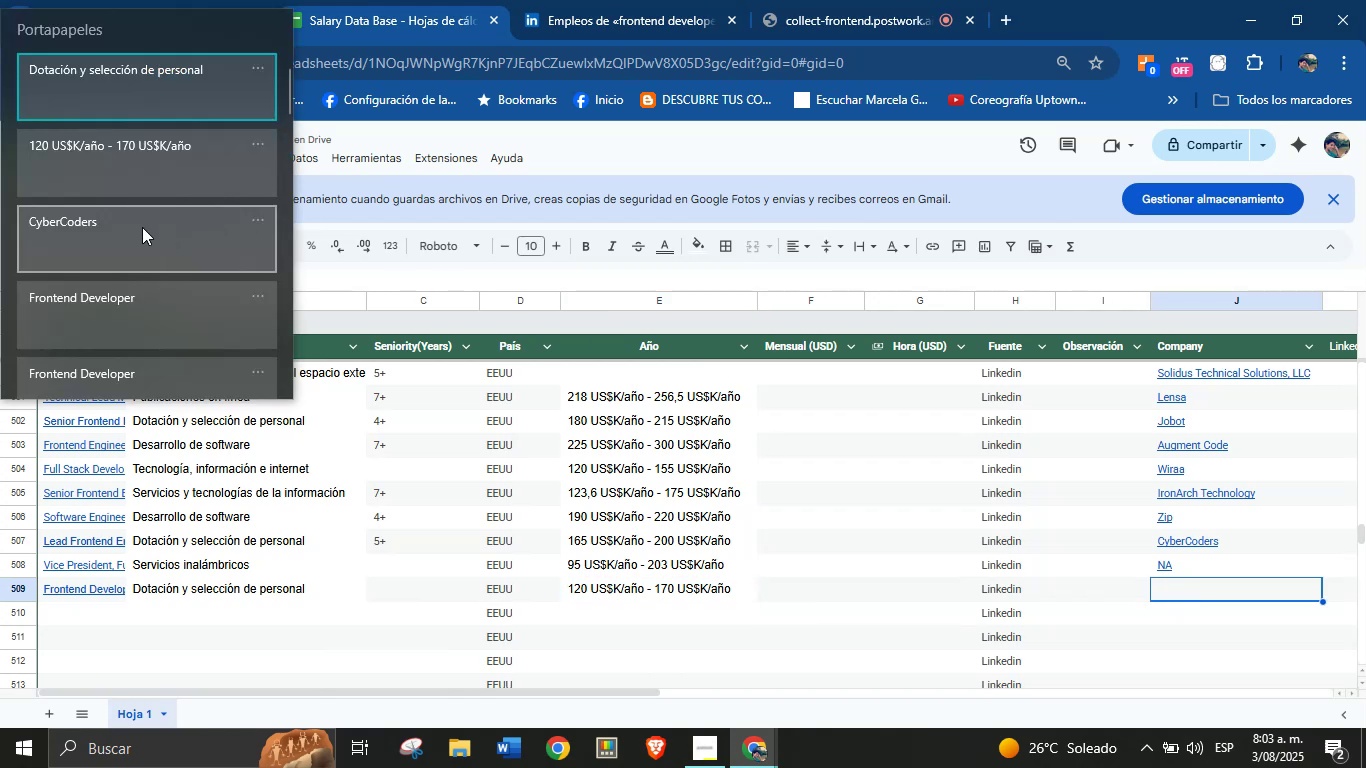 
key(Control+ControlLeft)
 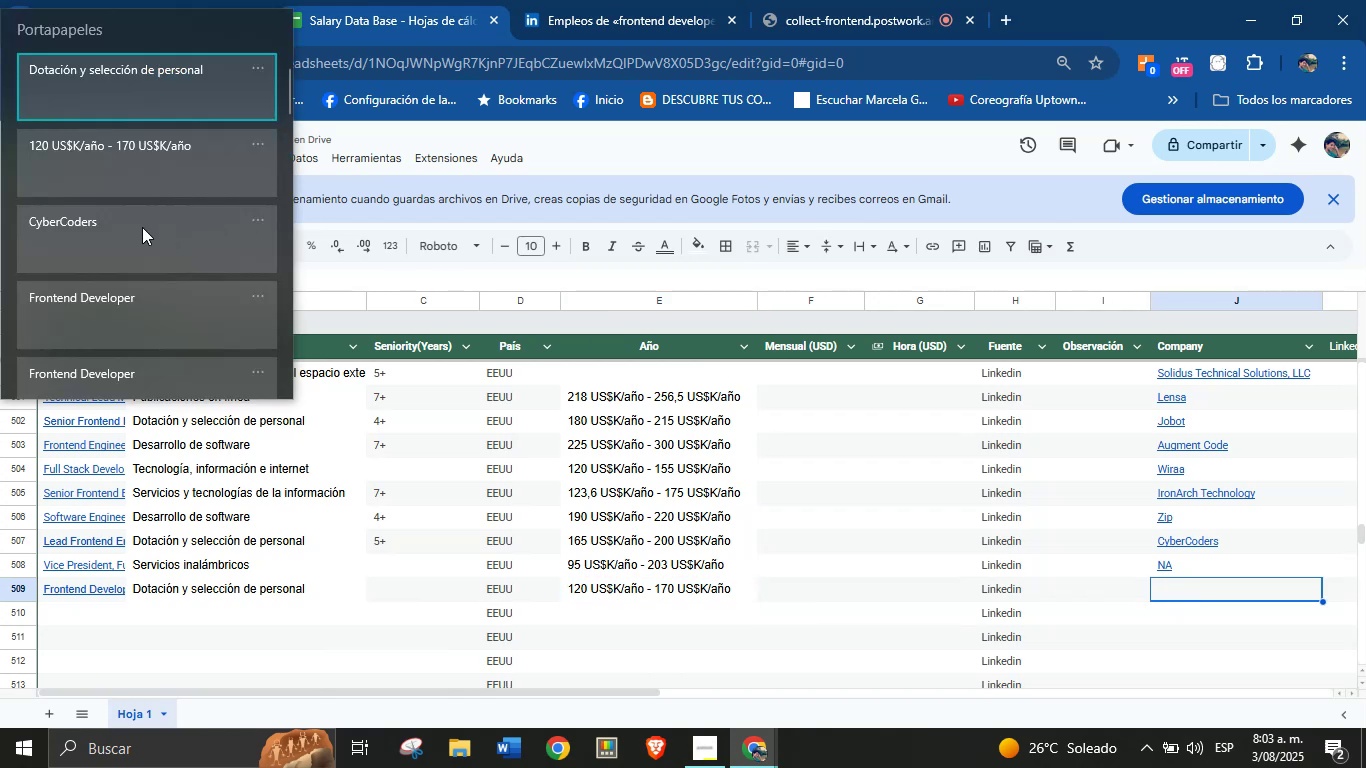 
key(Control+V)
 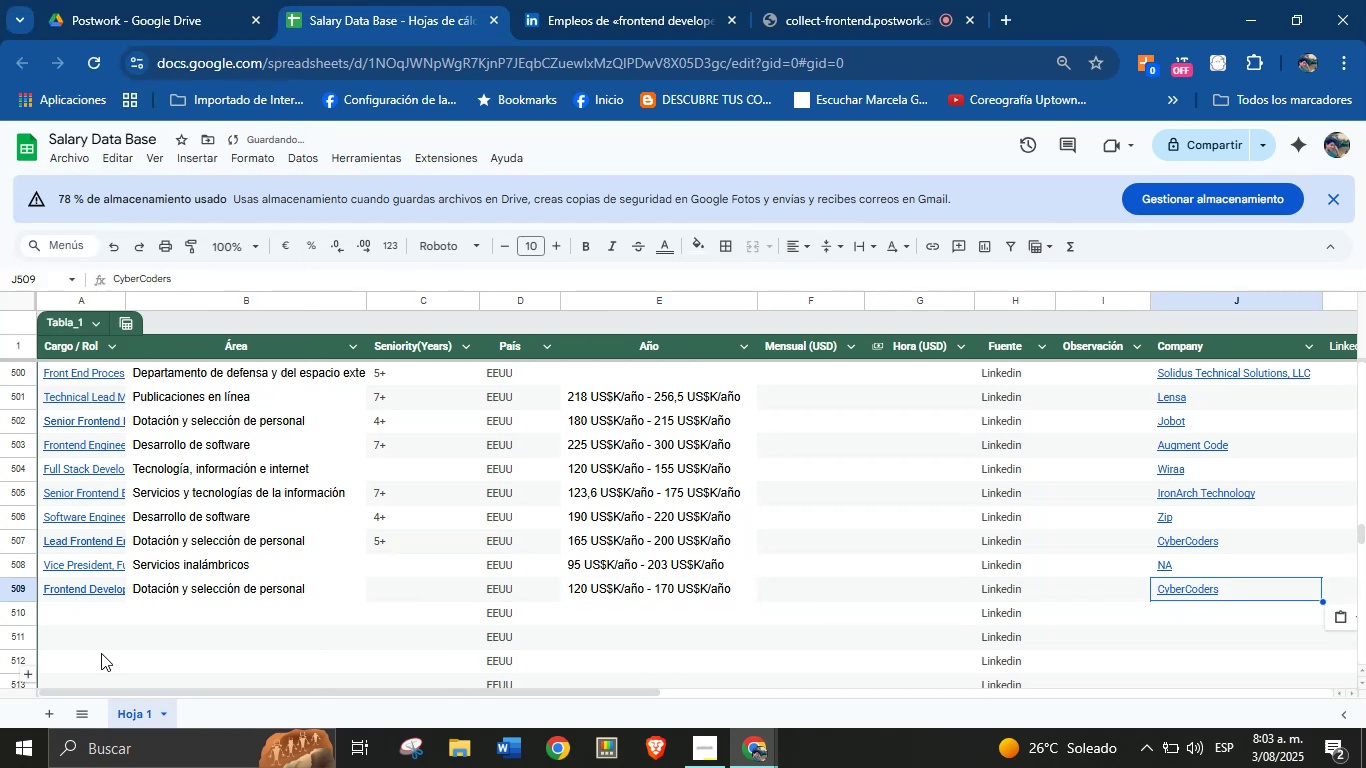 
left_click([84, 618])
 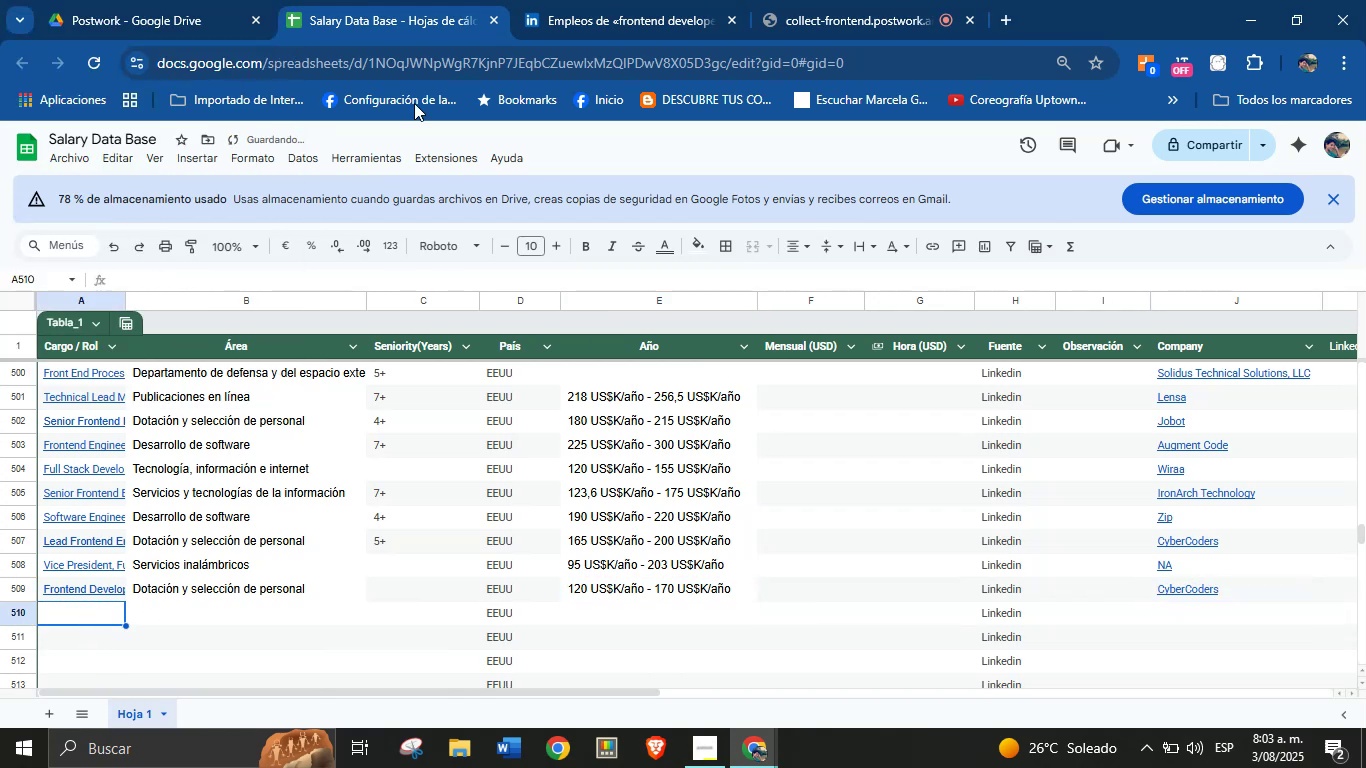 
left_click([639, 0])
 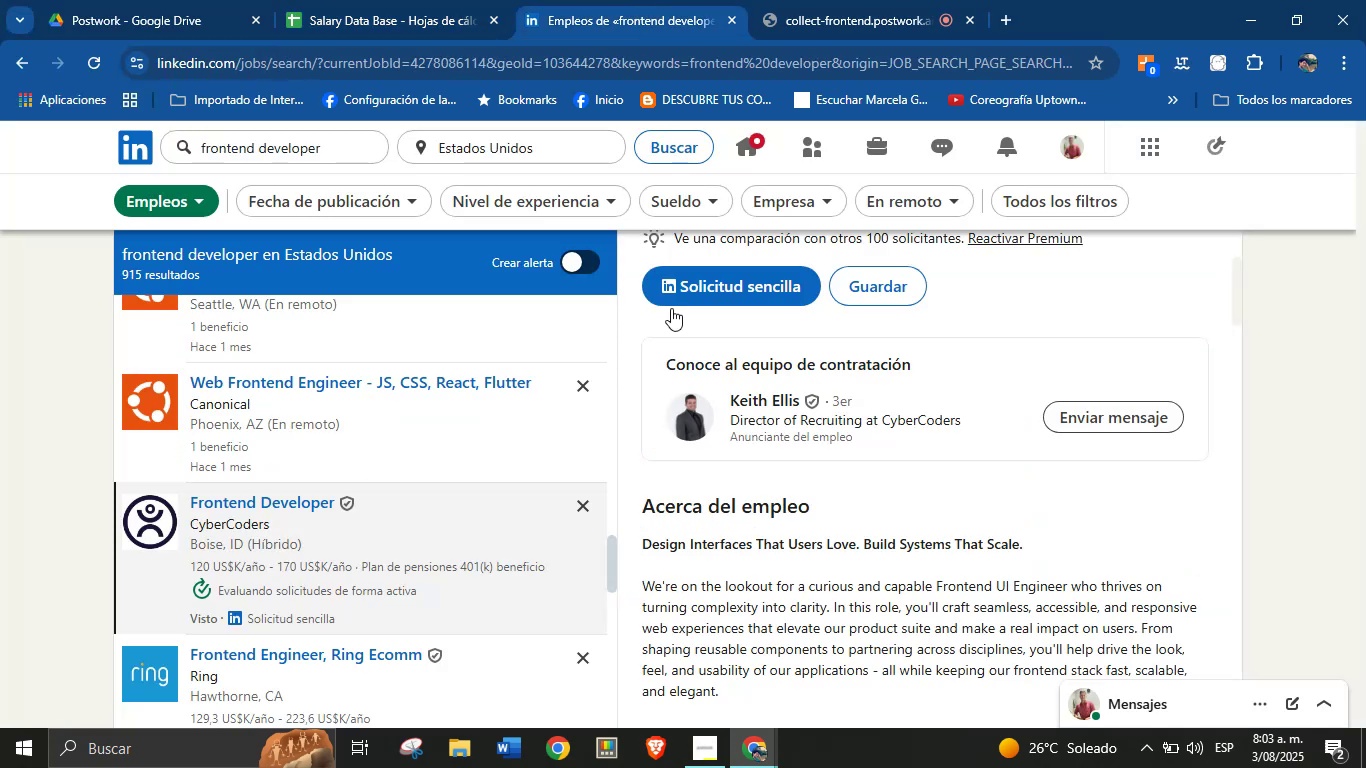 
scroll: coordinate [438, 461], scroll_direction: down, amount: 3.0
 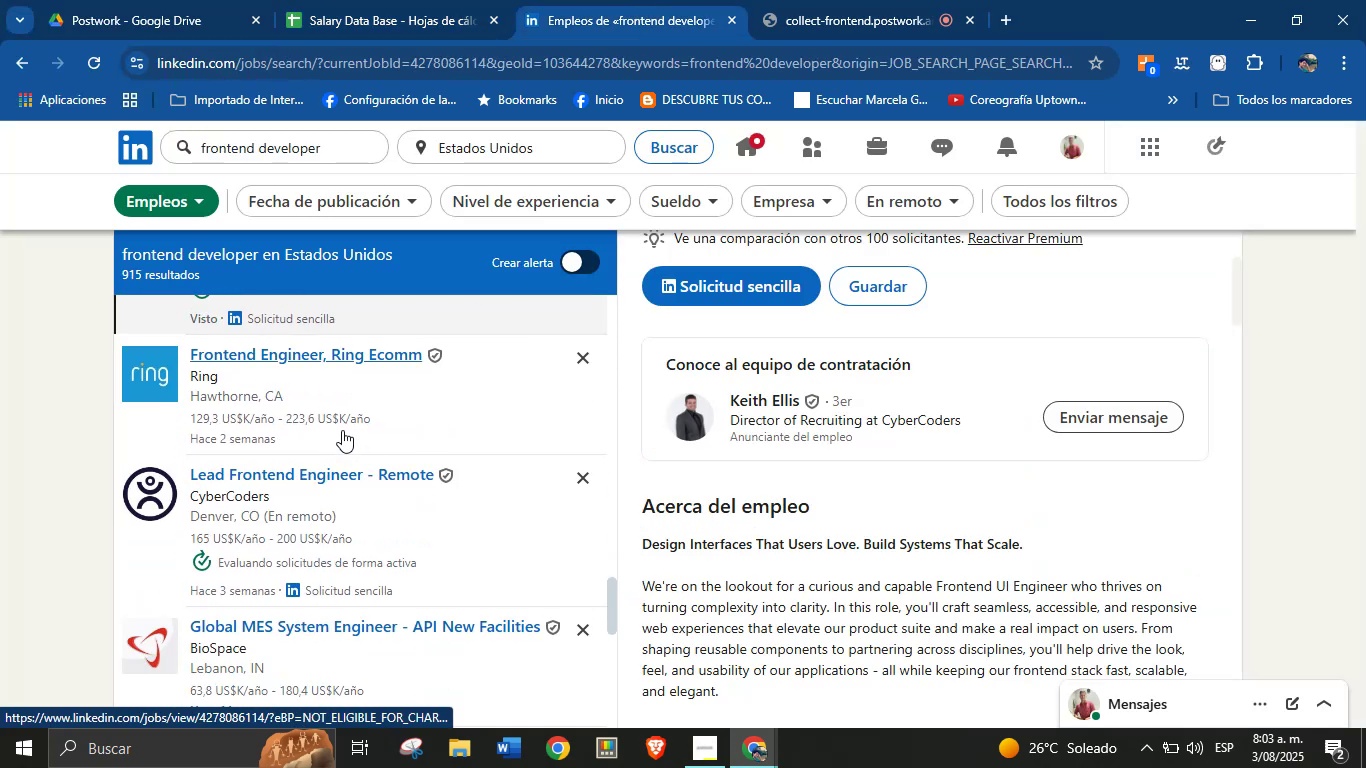 
left_click([352, 411])
 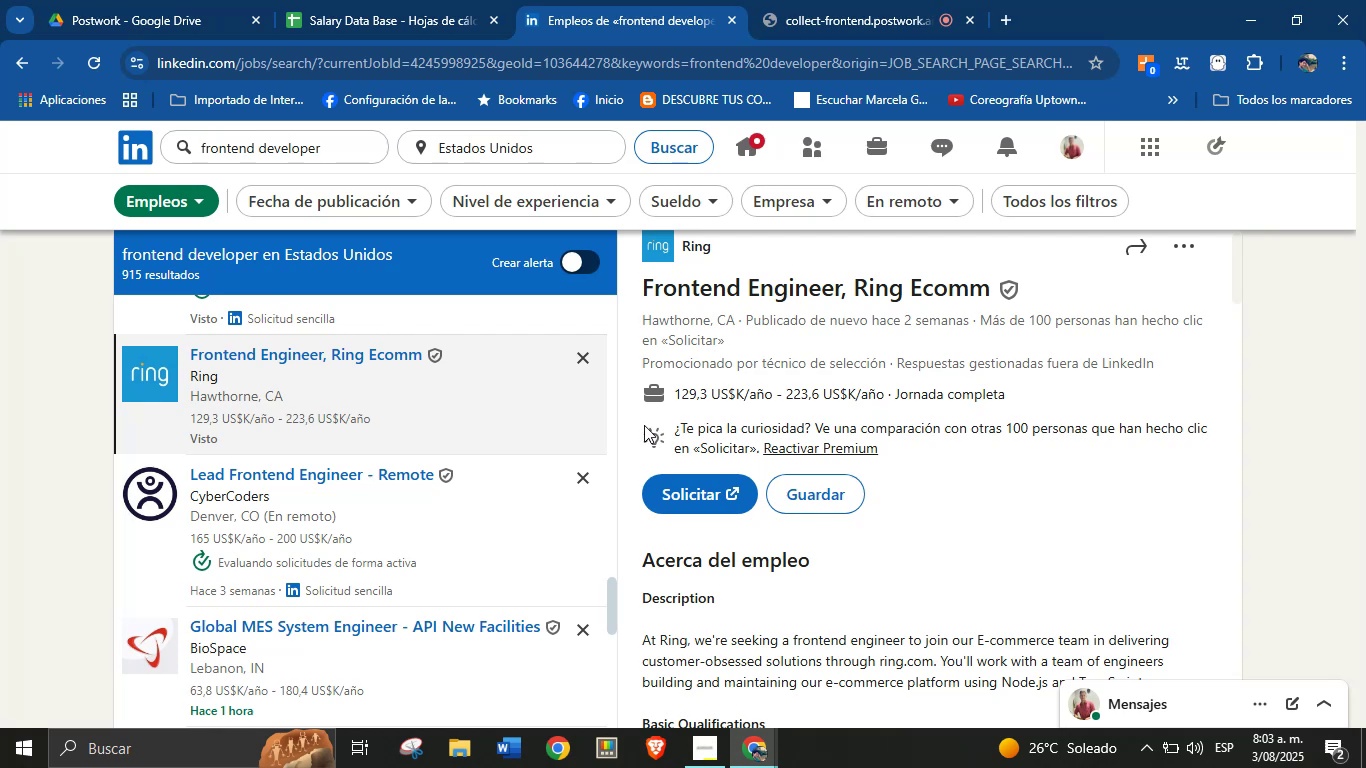 
wait(24.24)
 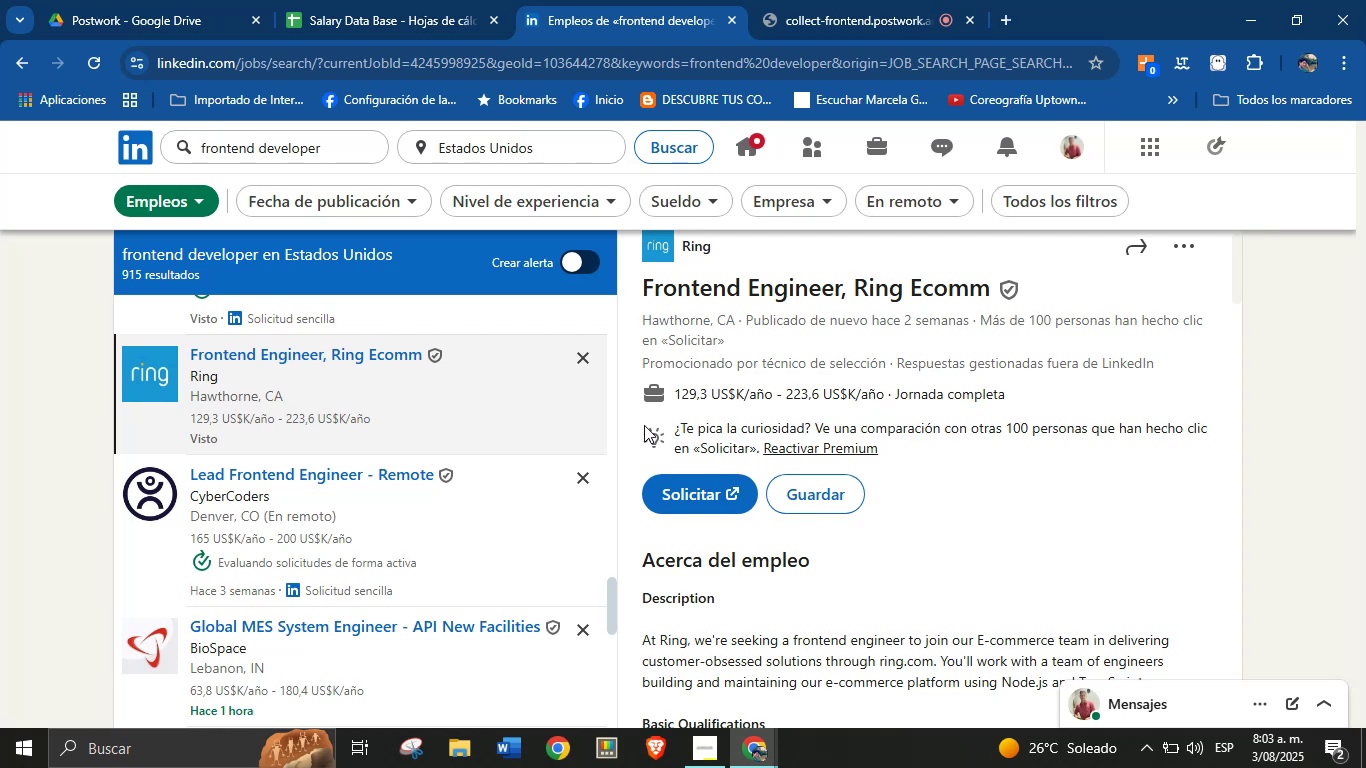 
scroll: coordinate [1020, 364], scroll_direction: up, amount: 2.0
 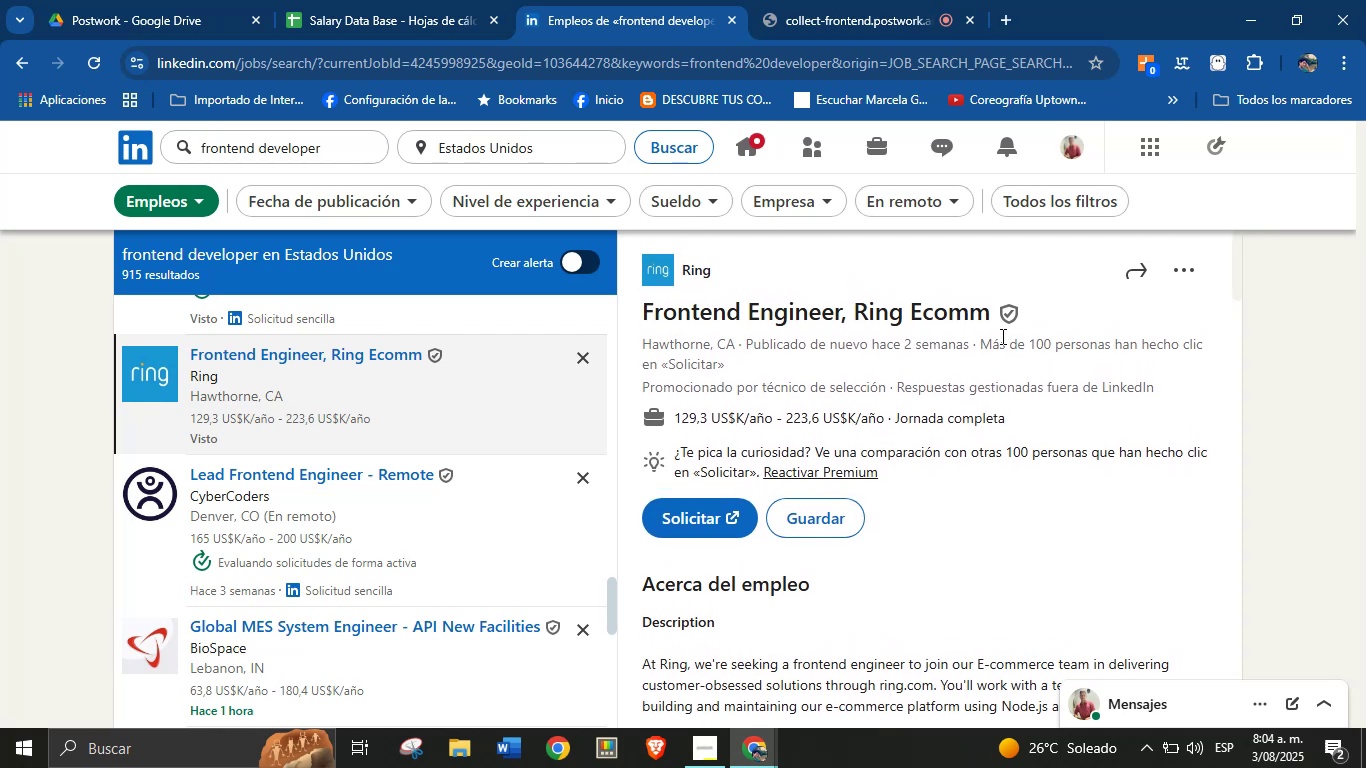 
left_click_drag(start_coordinate=[996, 324], to_coordinate=[868, 337])
 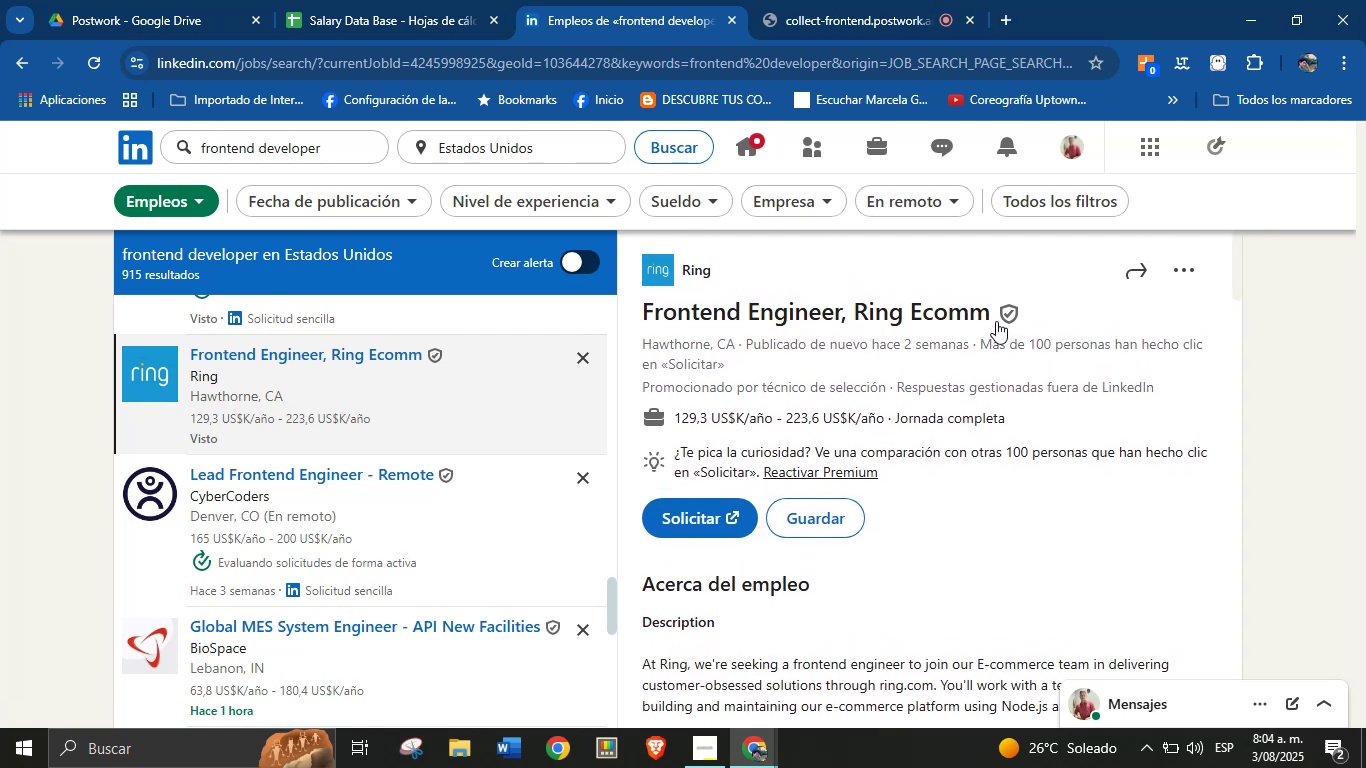 
left_click_drag(start_coordinate=[992, 325], to_coordinate=[641, 318])
 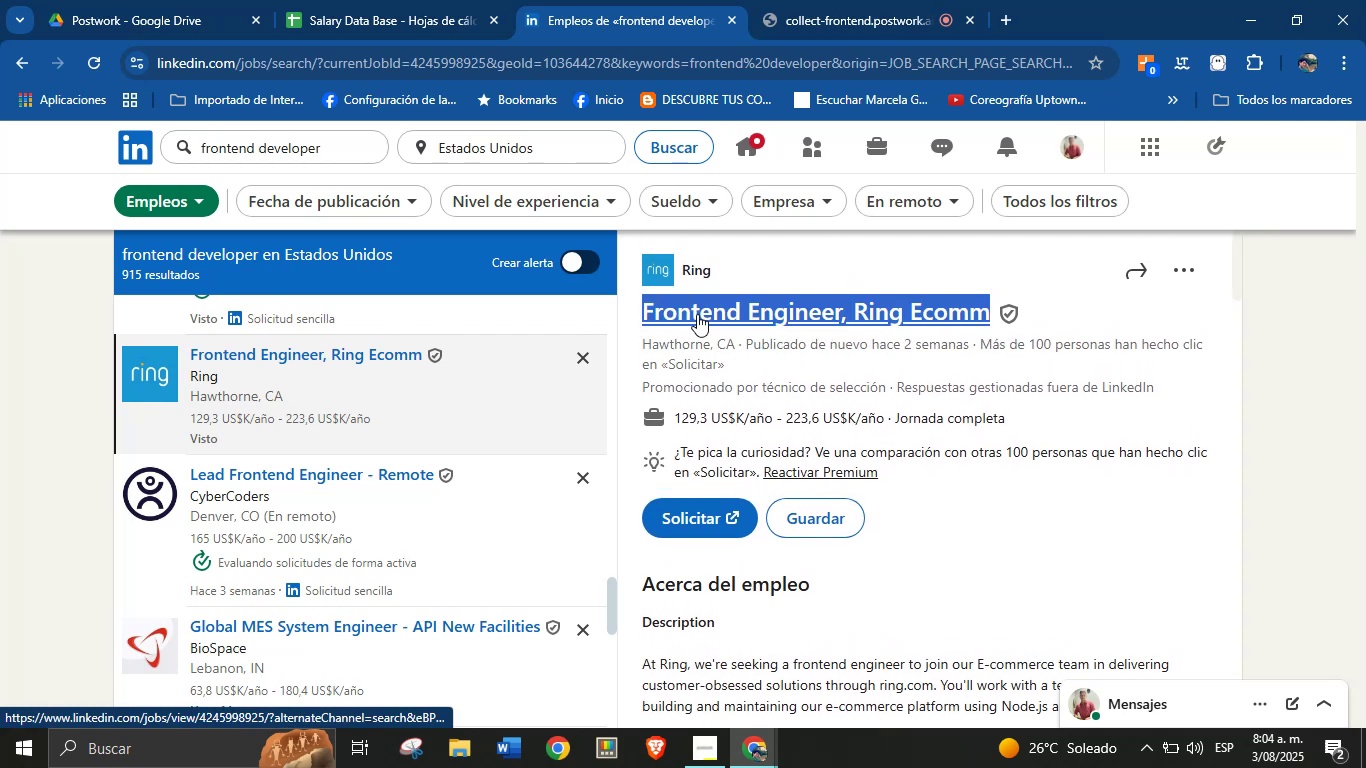 
key(Alt+Control+ControlLeft)
 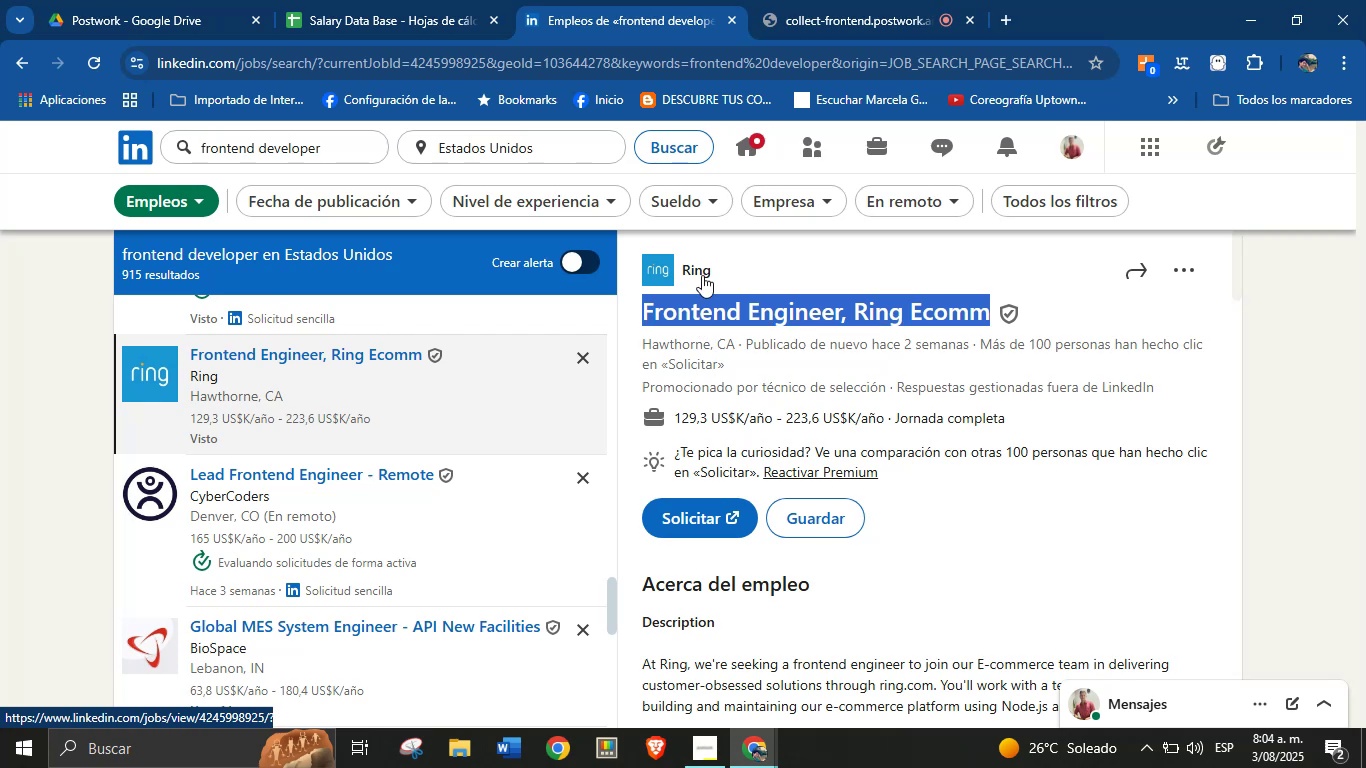 
key(Alt+AltLeft)
 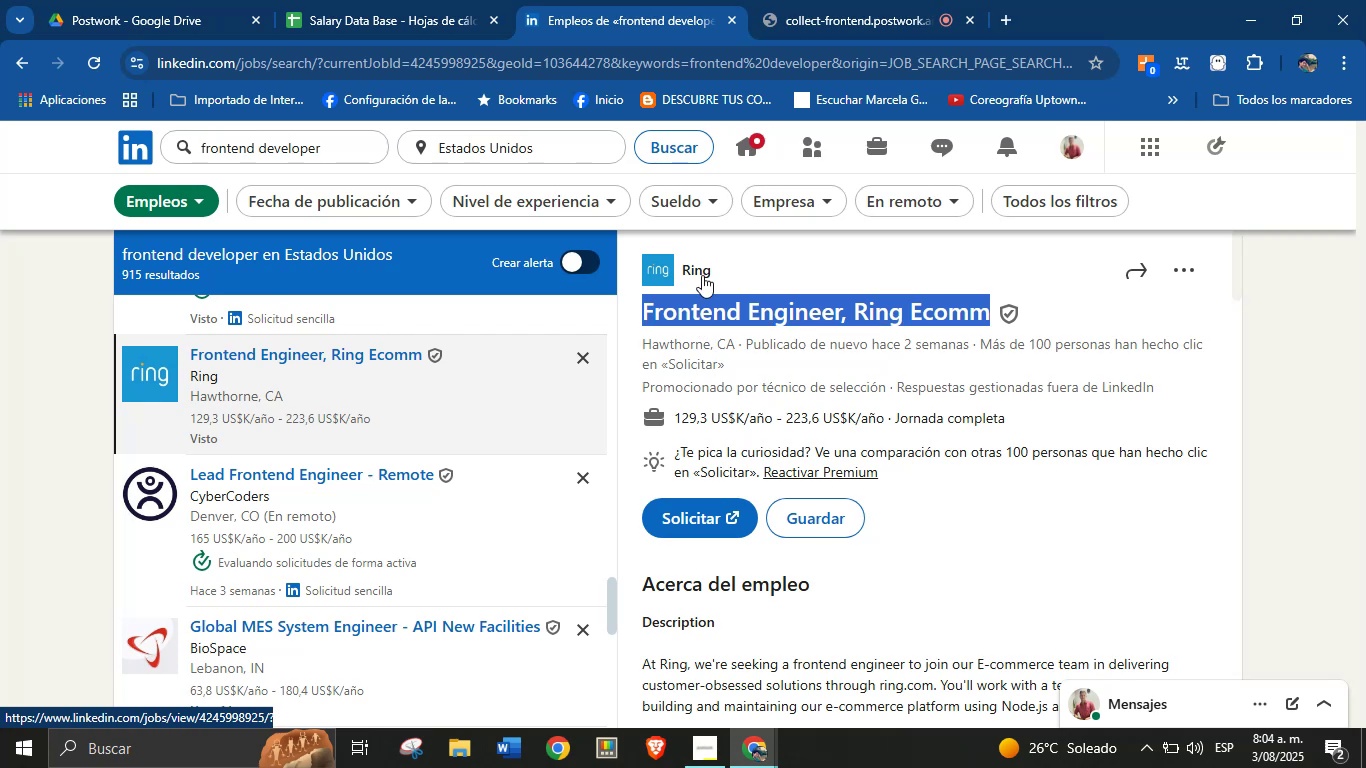 
key(Alt+Control+C)
 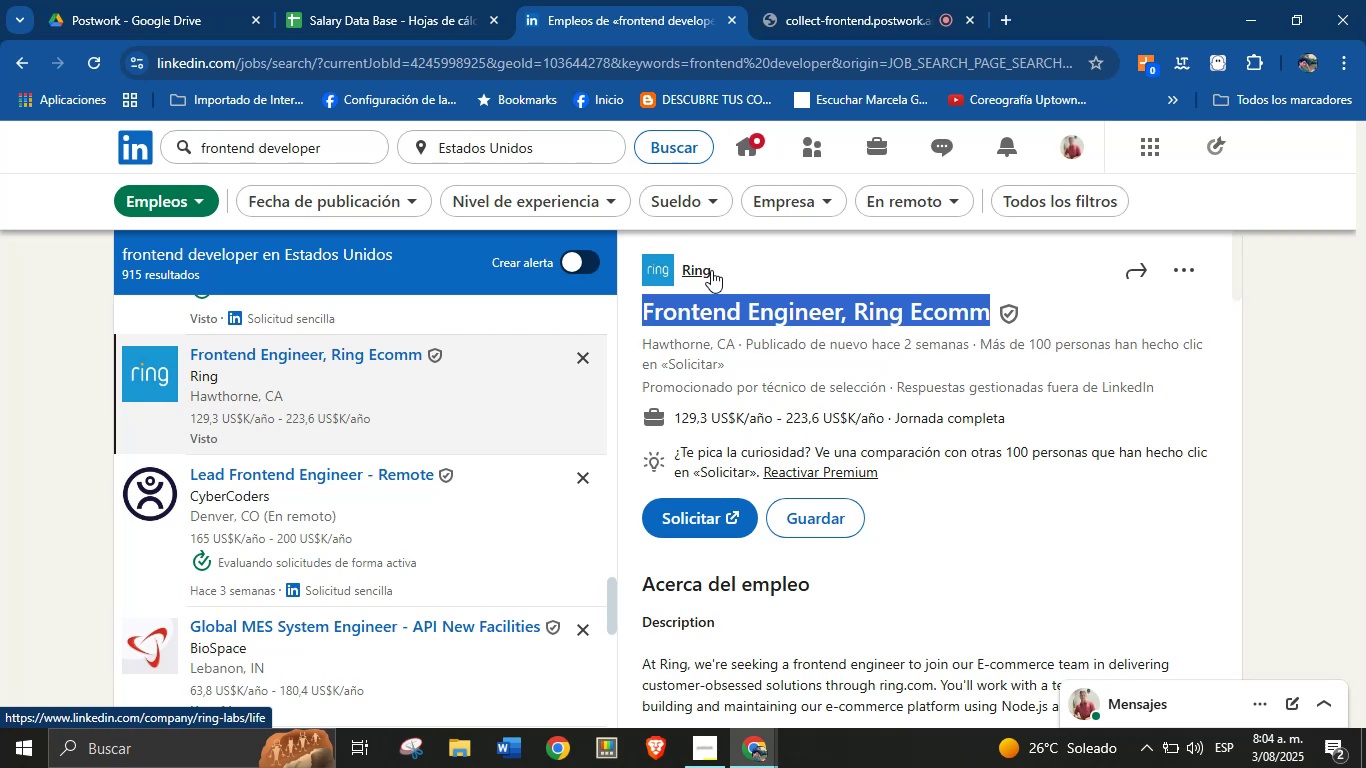 
left_click_drag(start_coordinate=[723, 266], to_coordinate=[681, 272])
 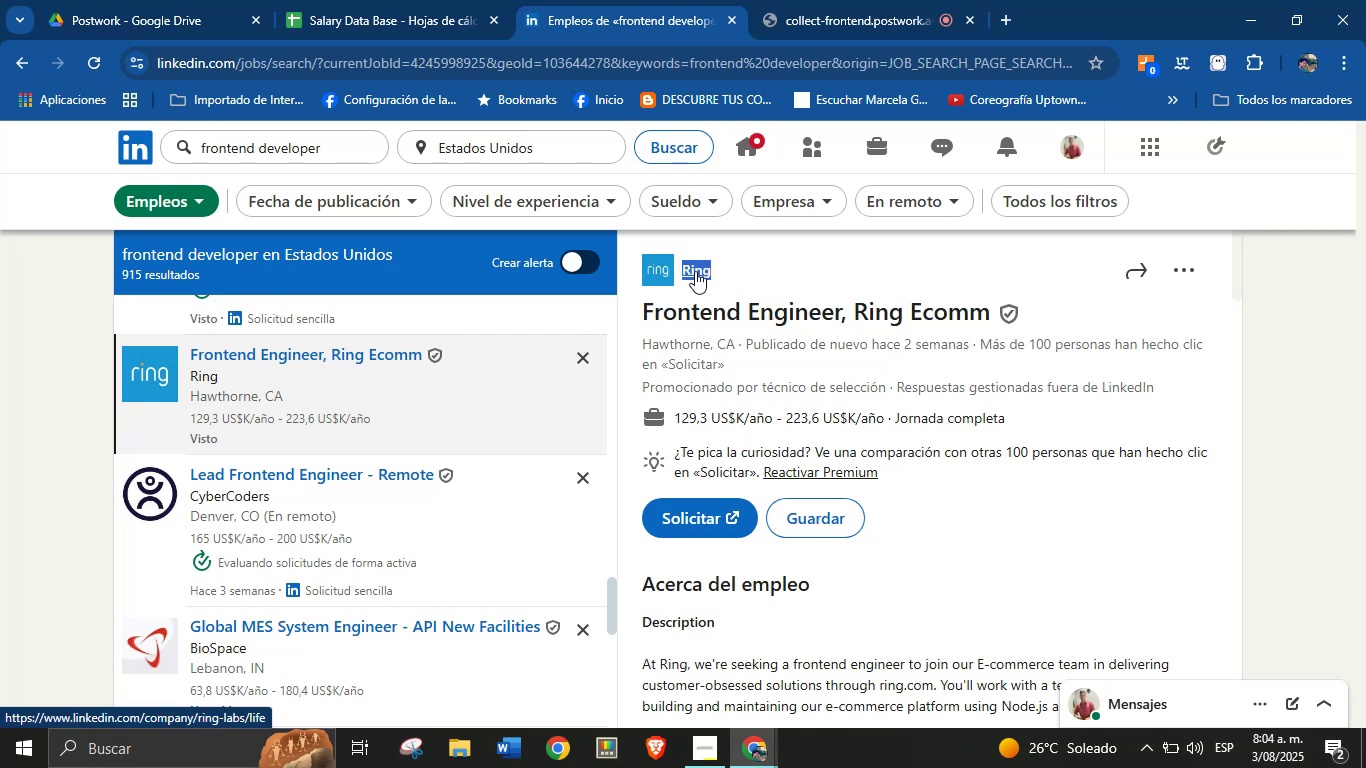 
key(Alt+Control+ControlLeft)
 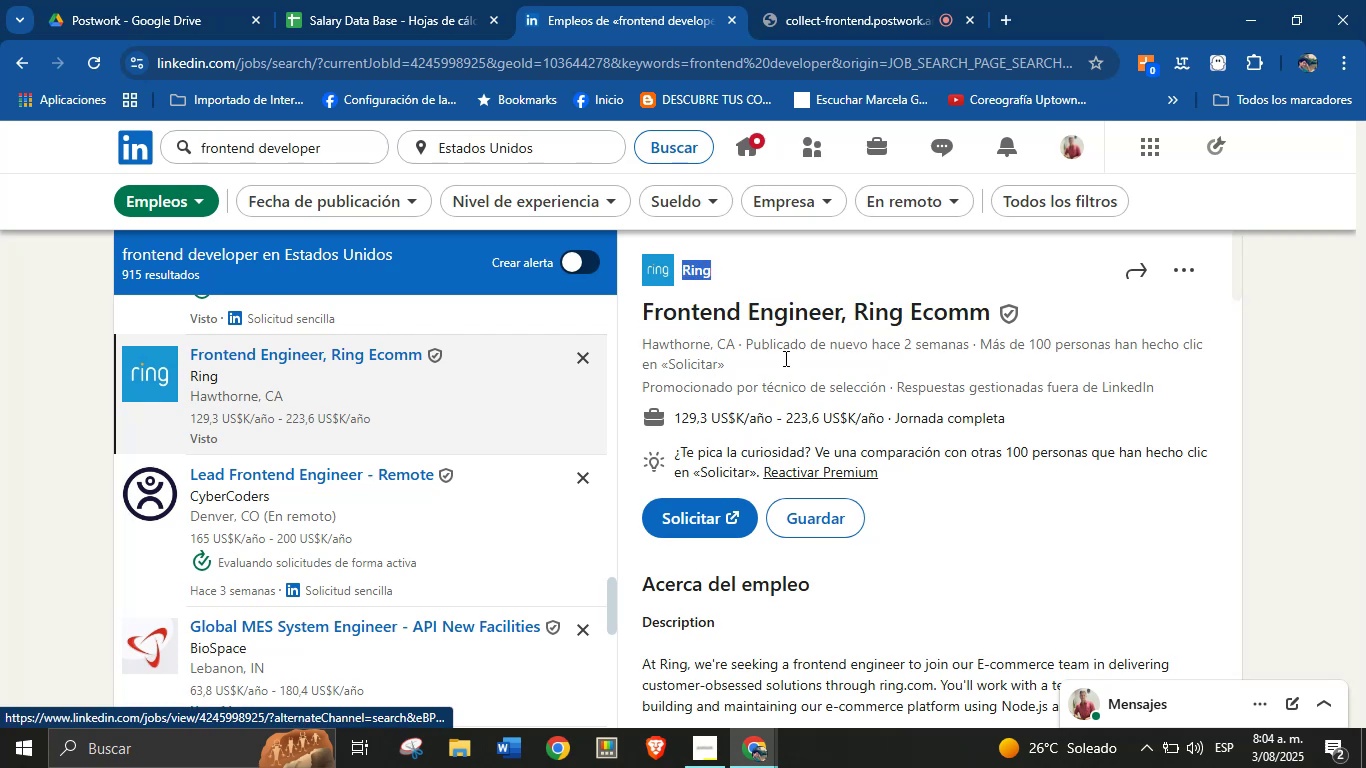 
key(Alt+AltLeft)
 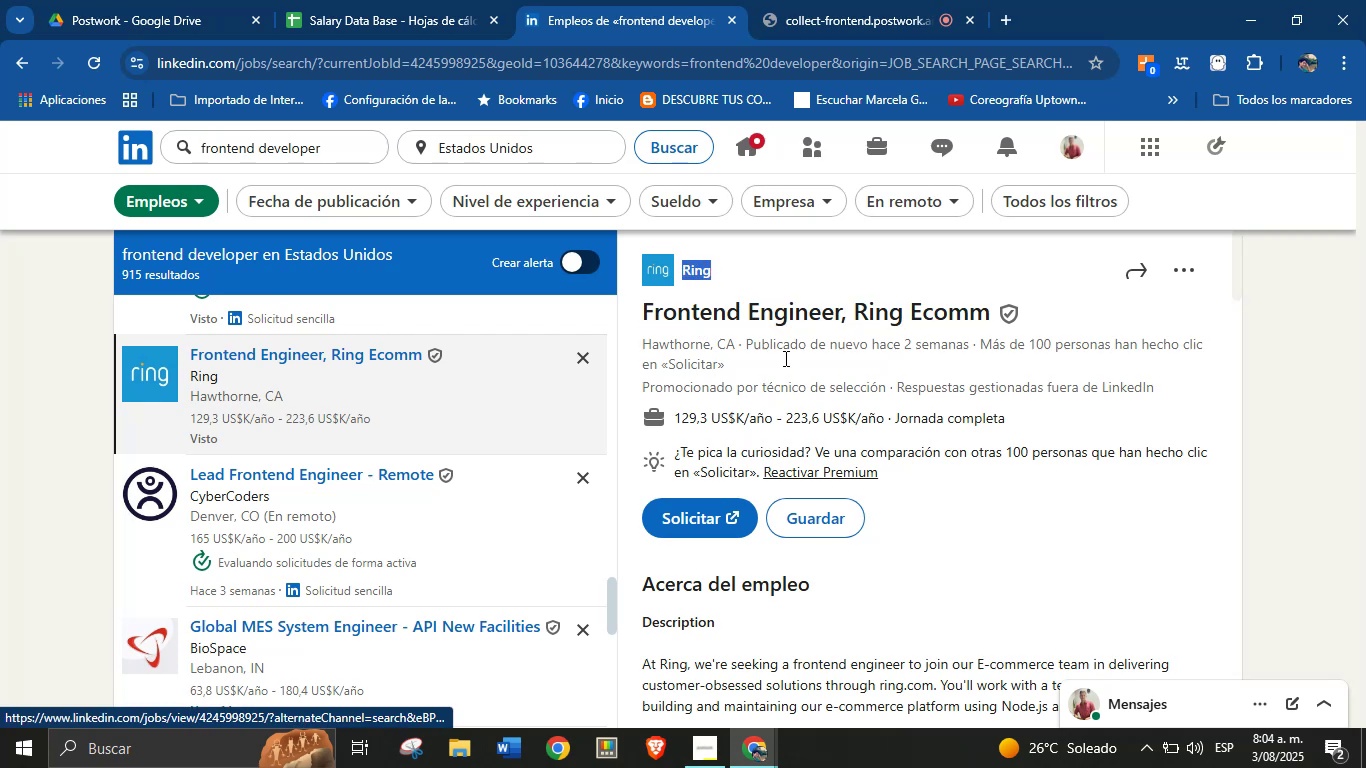 
key(Alt+Control+C)
 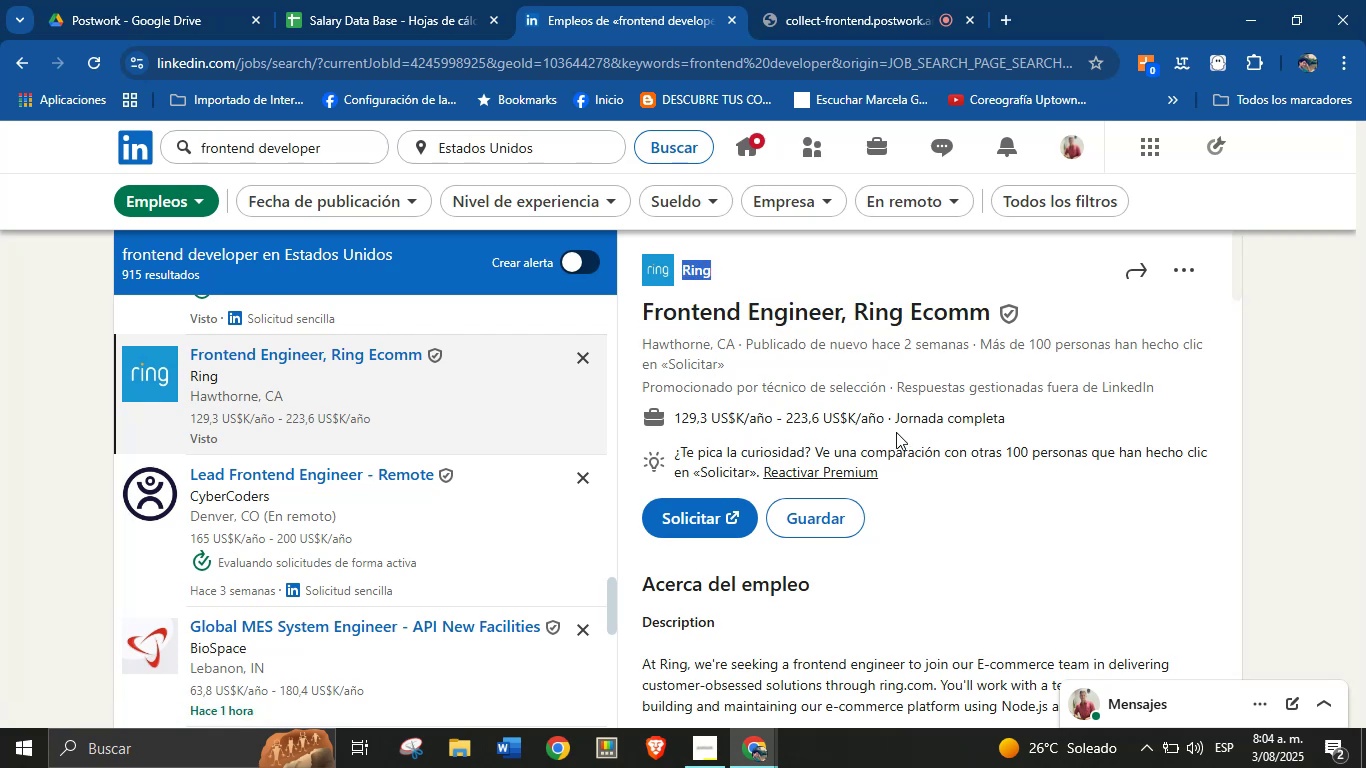 
left_click_drag(start_coordinate=[884, 419], to_coordinate=[674, 423])
 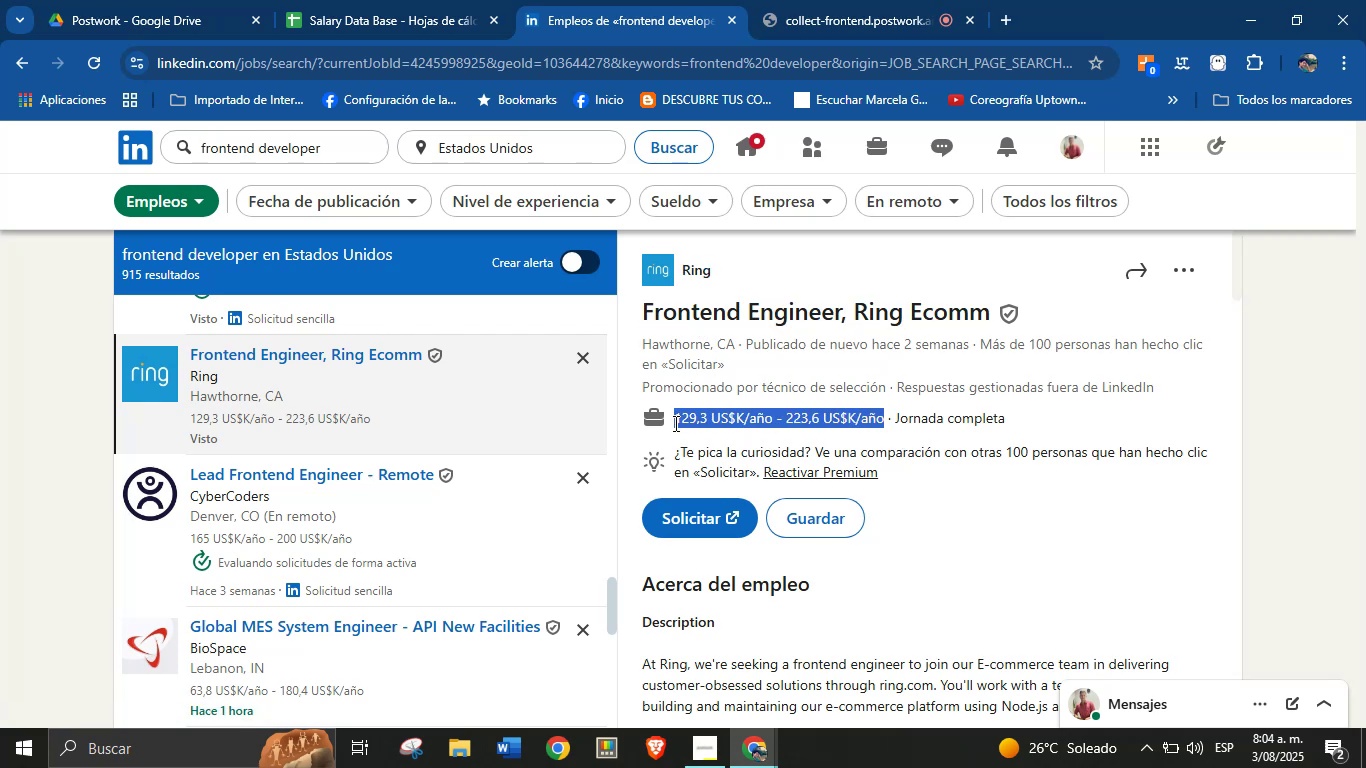 
key(Alt+AltLeft)
 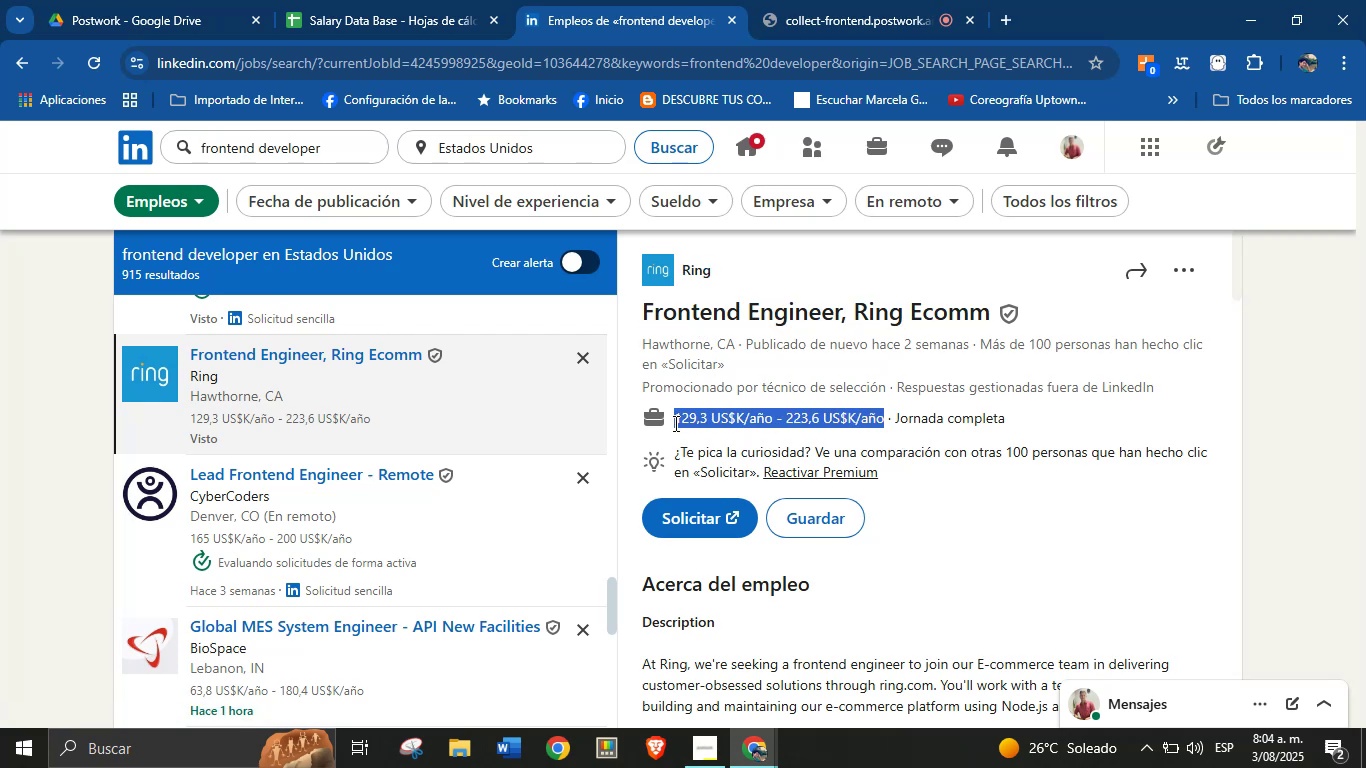 
key(Alt+Control+ControlLeft)
 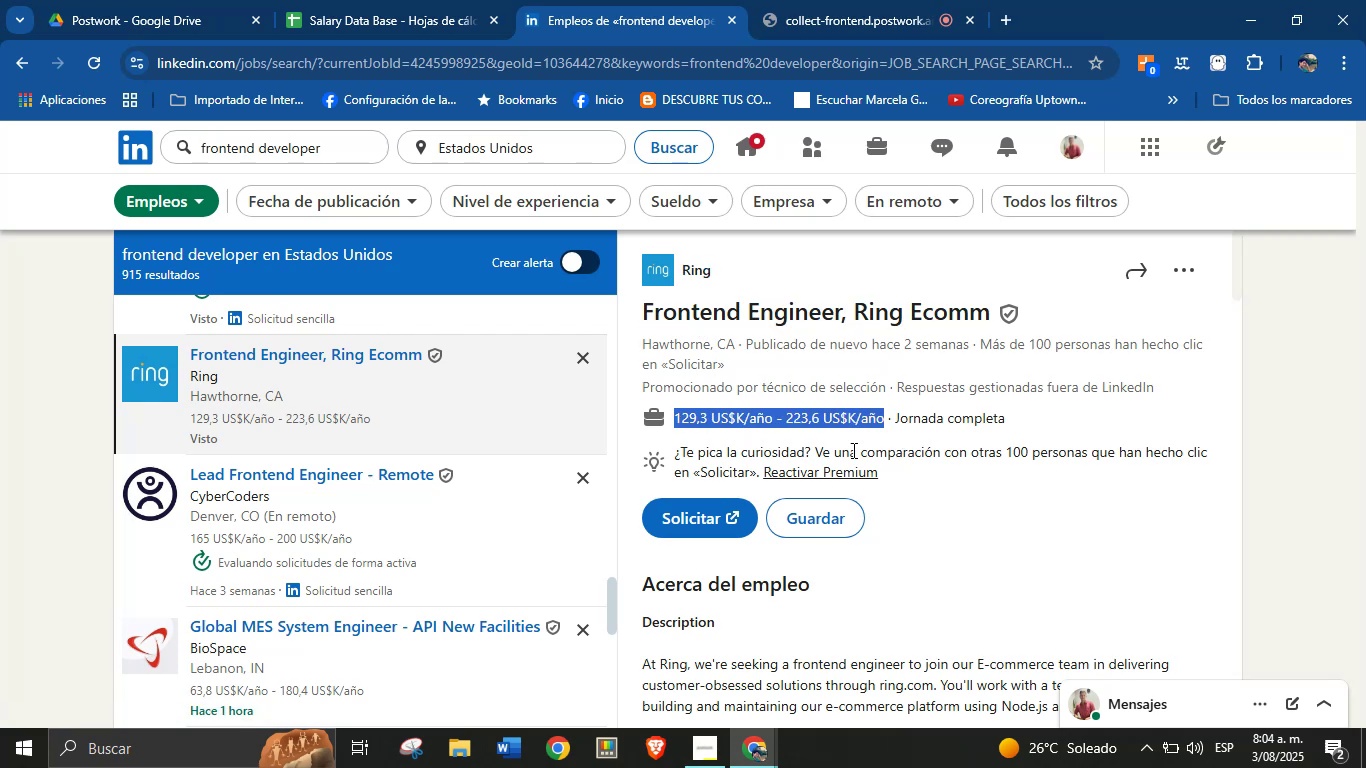 
key(Alt+Control+C)
 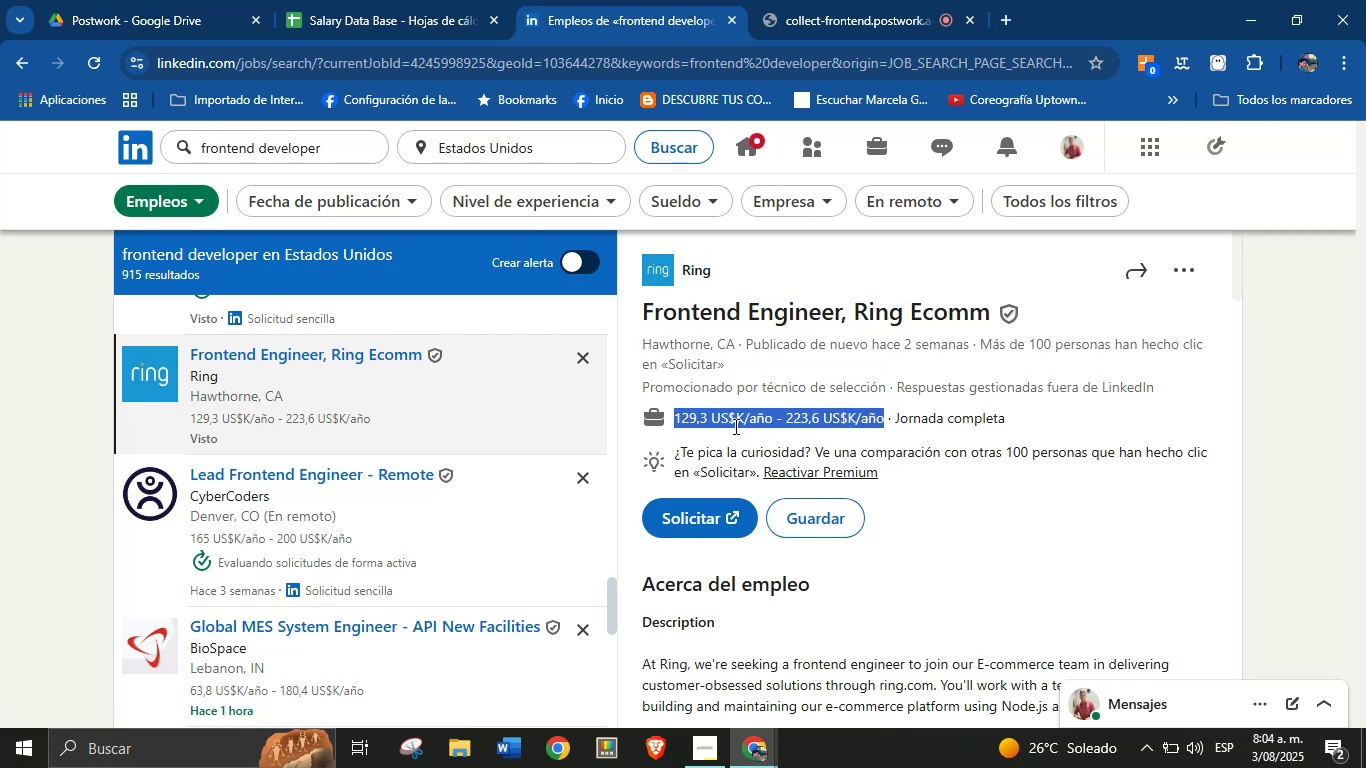 
scroll: coordinate [841, 513], scroll_direction: down, amount: 9.0
 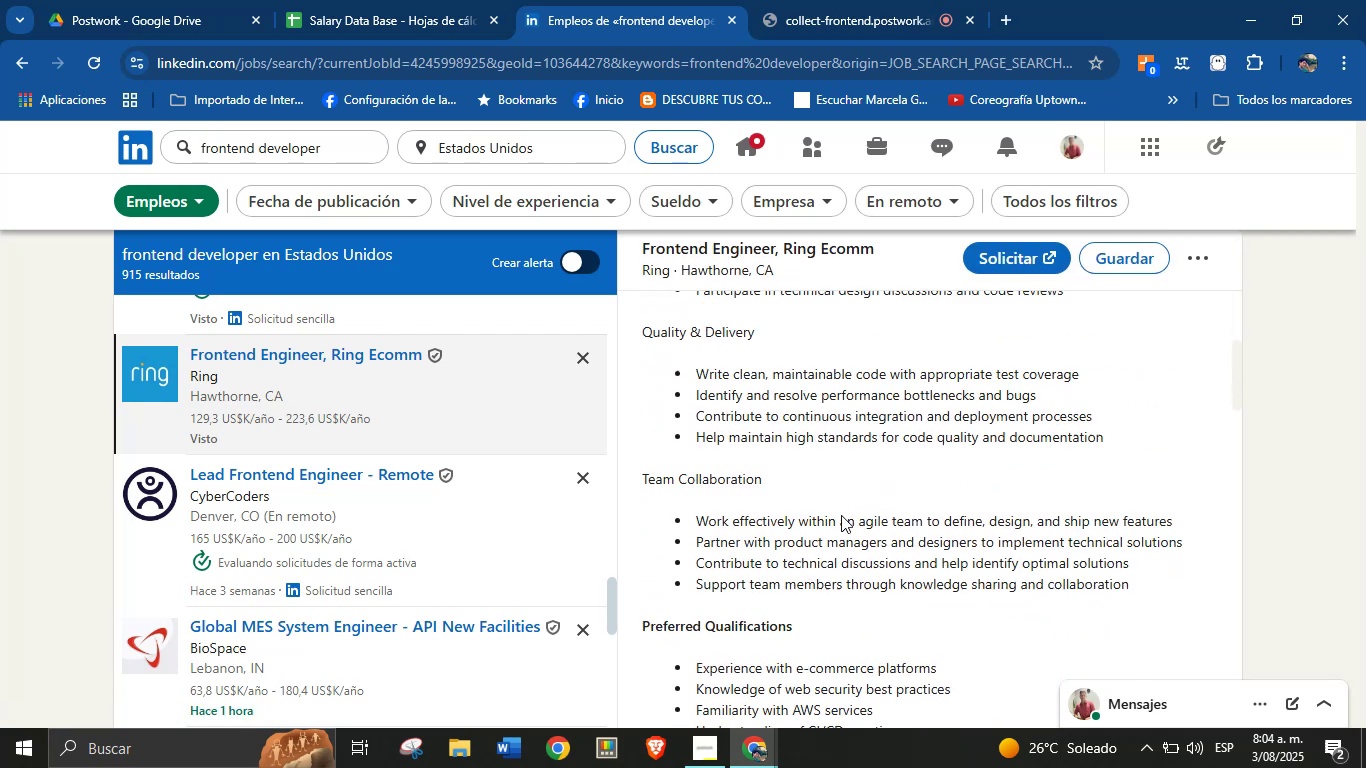 
left_click([840, 515])
 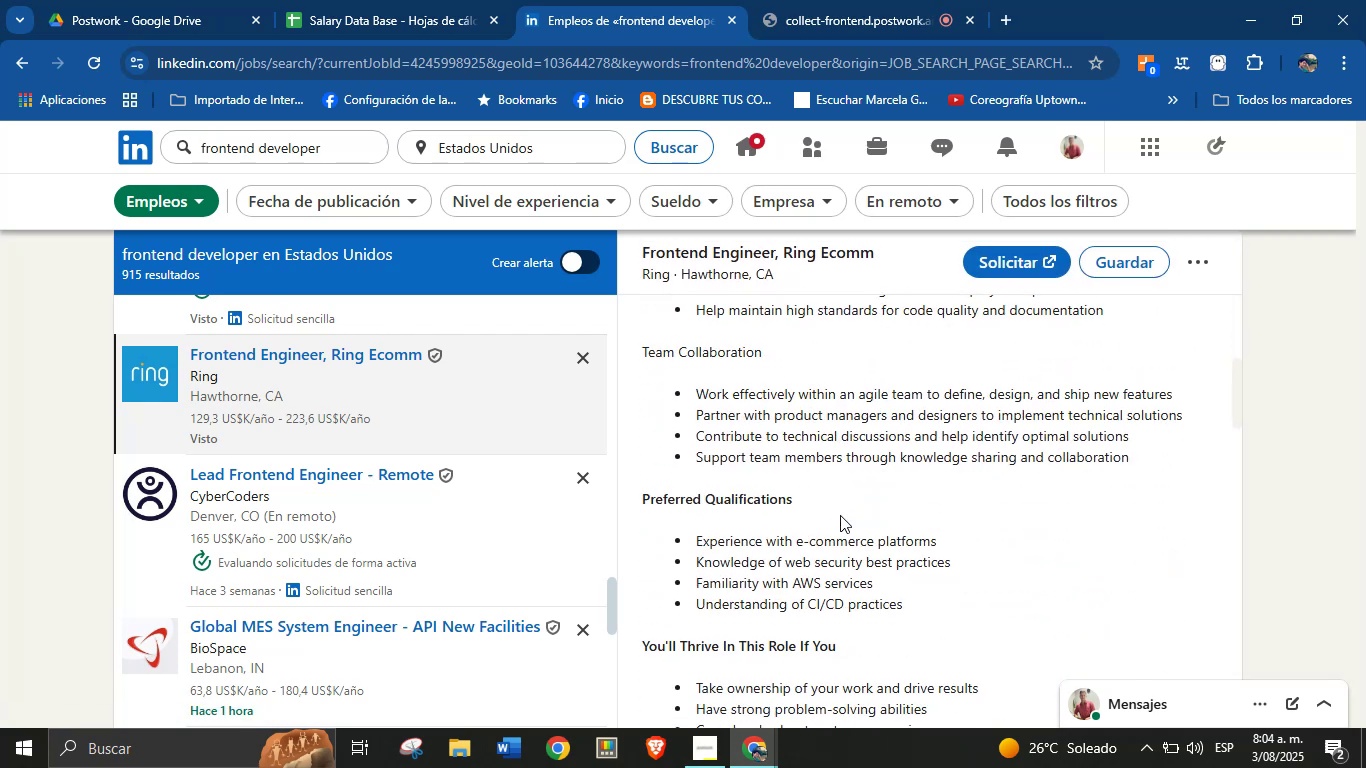 
scroll: coordinate [833, 588], scroll_direction: down, amount: 20.0
 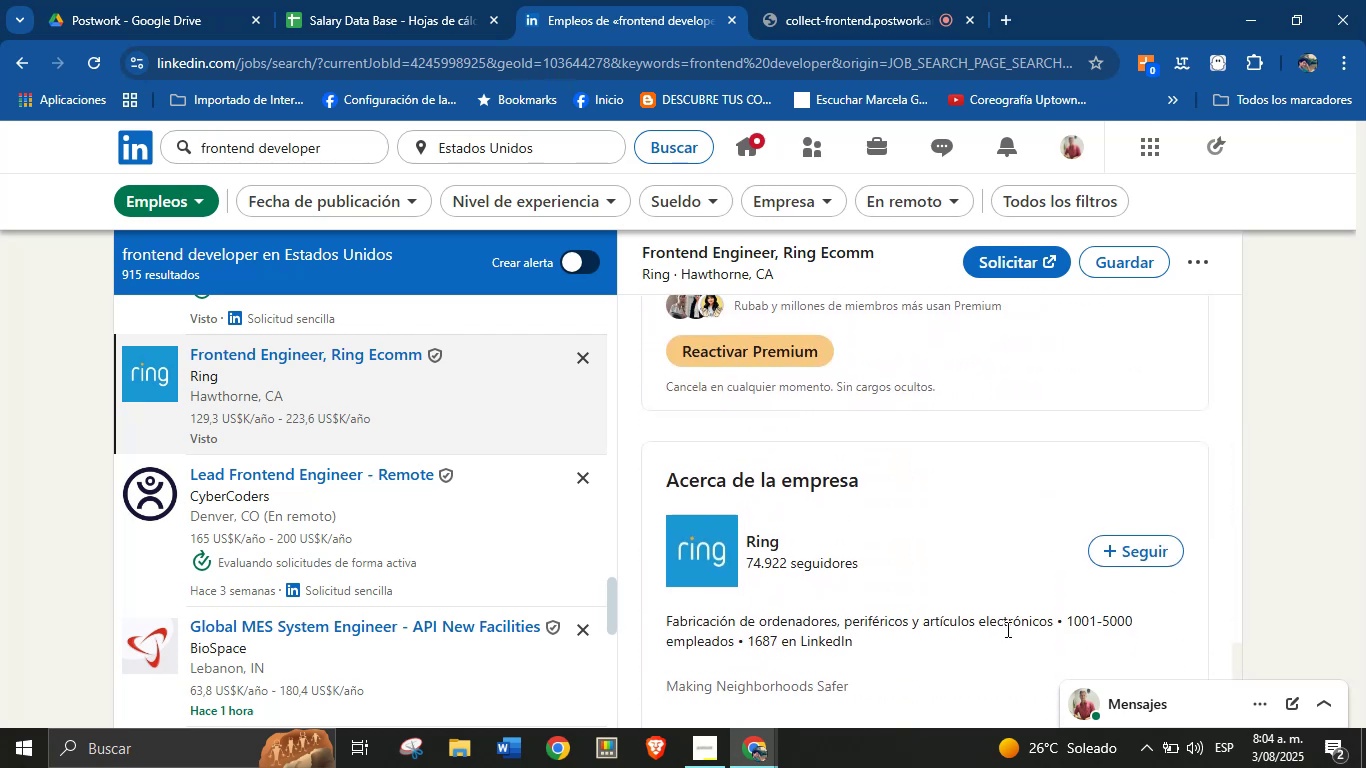 
left_click_drag(start_coordinate=[1053, 622], to_coordinate=[666, 618])
 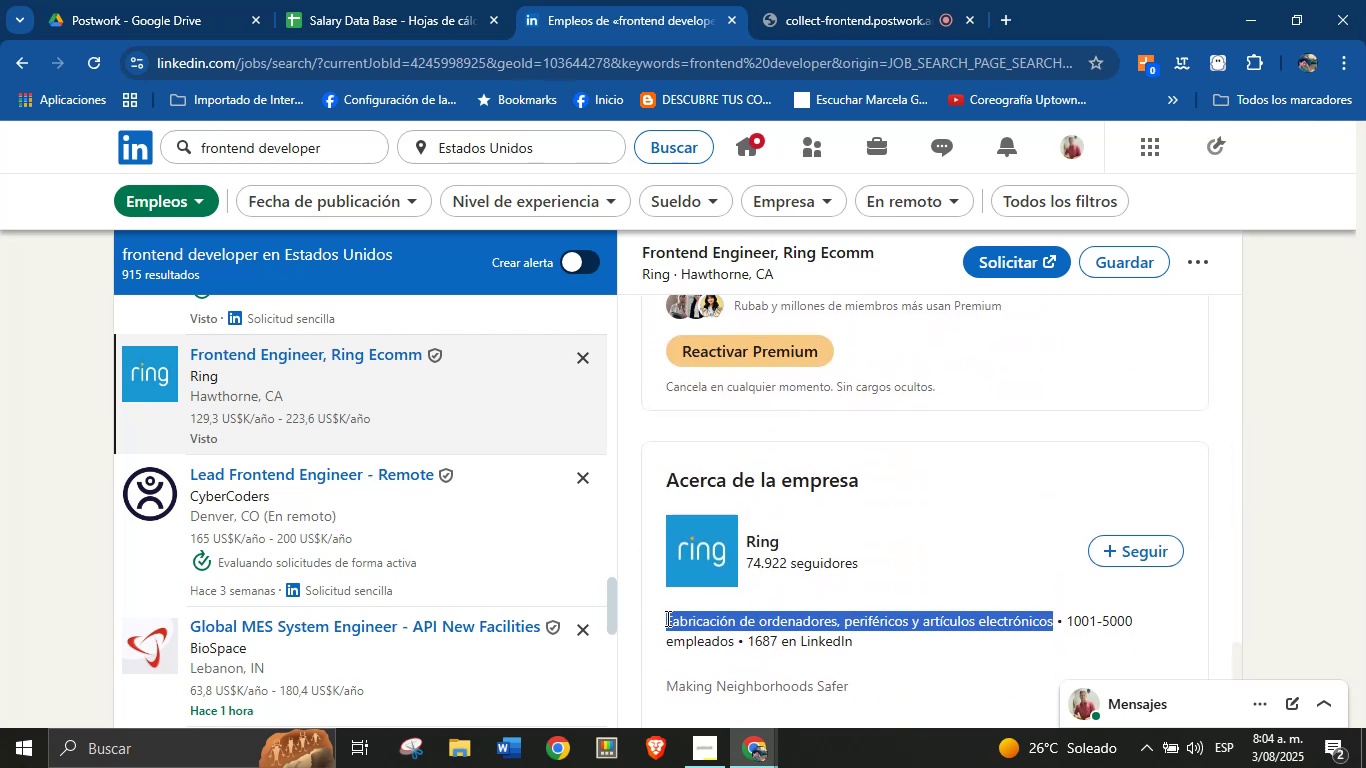 
key(Alt+AltLeft)
 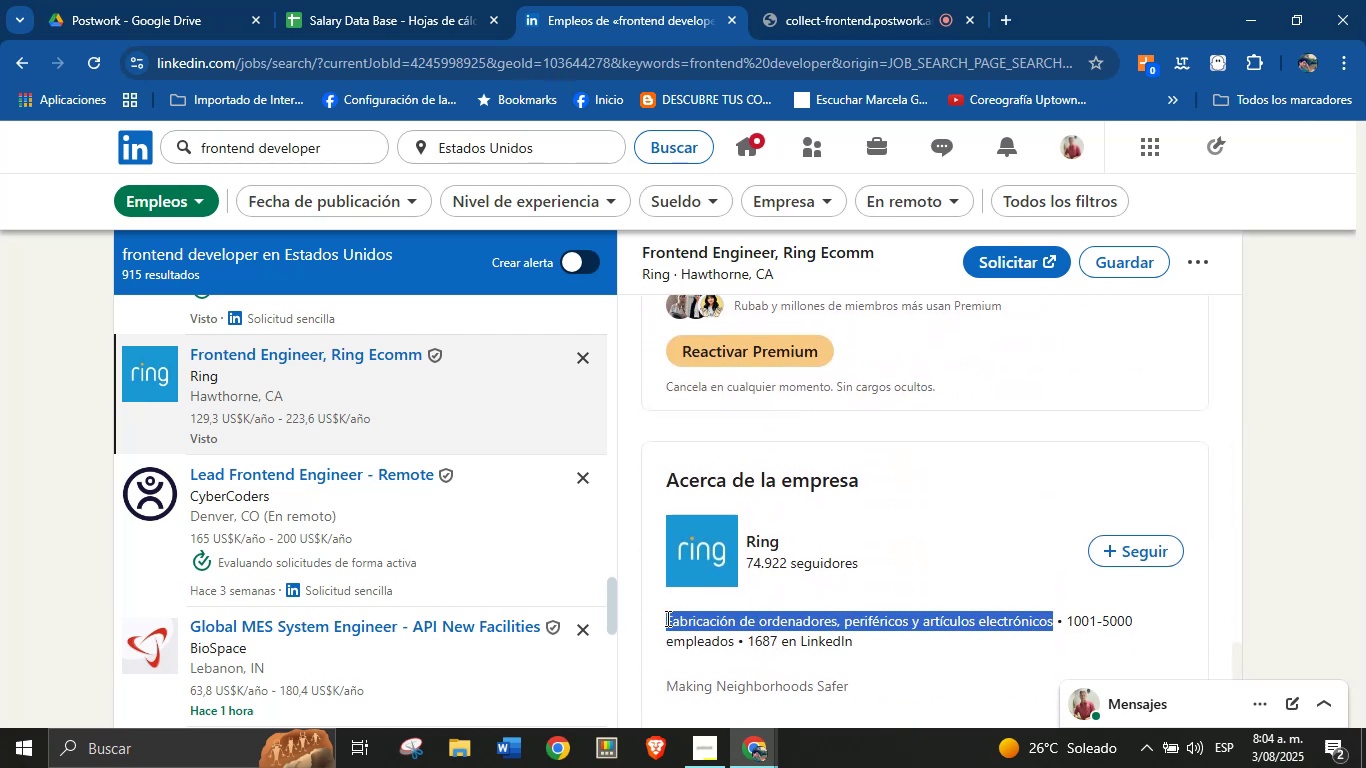 
key(Alt+Control+ControlLeft)
 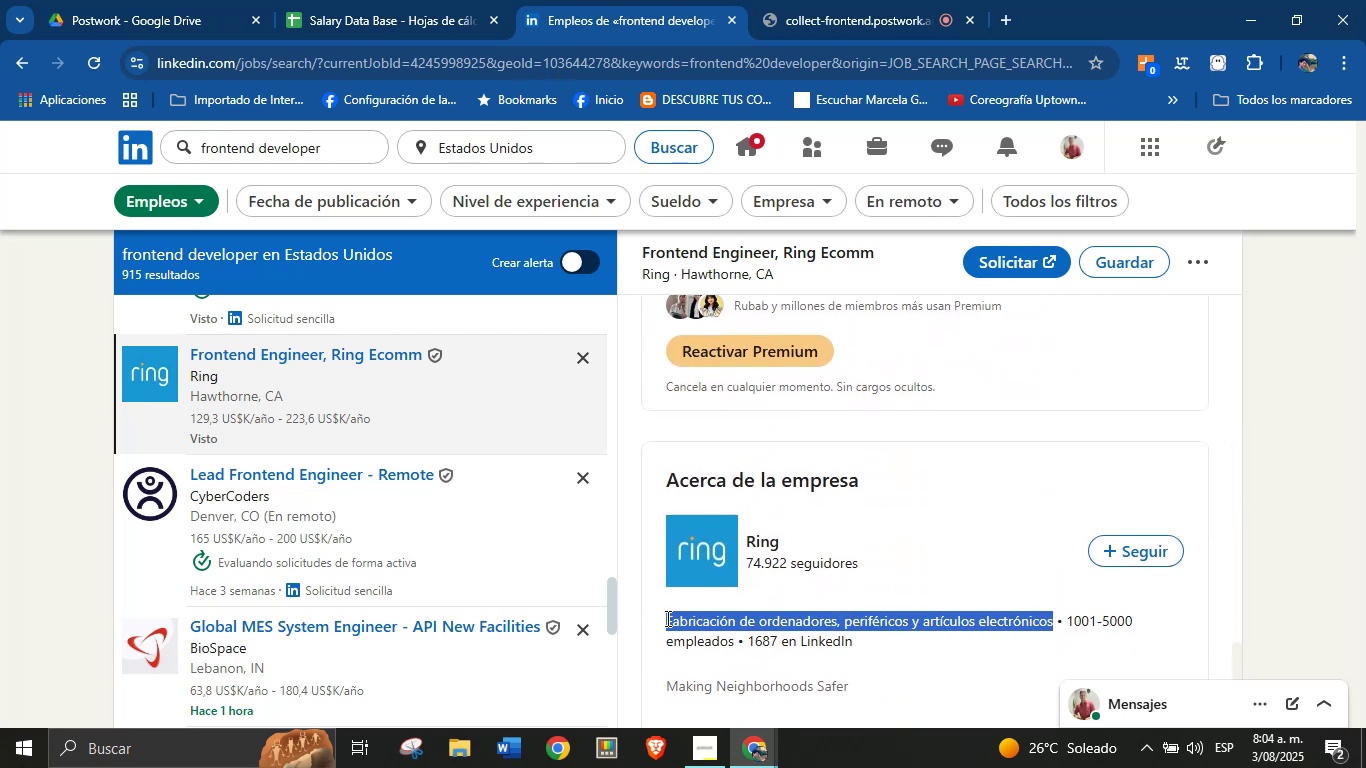 
key(Alt+Control+C)
 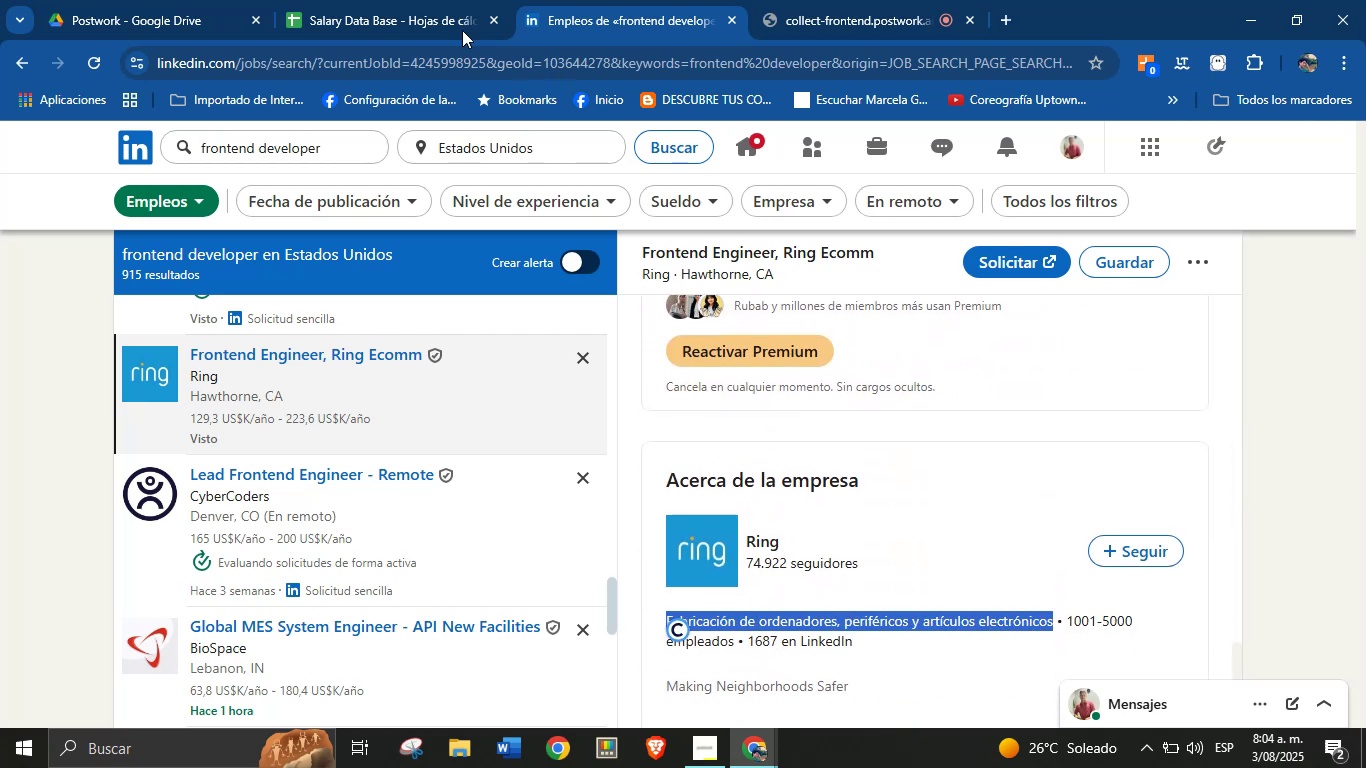 
left_click([367, 0])
 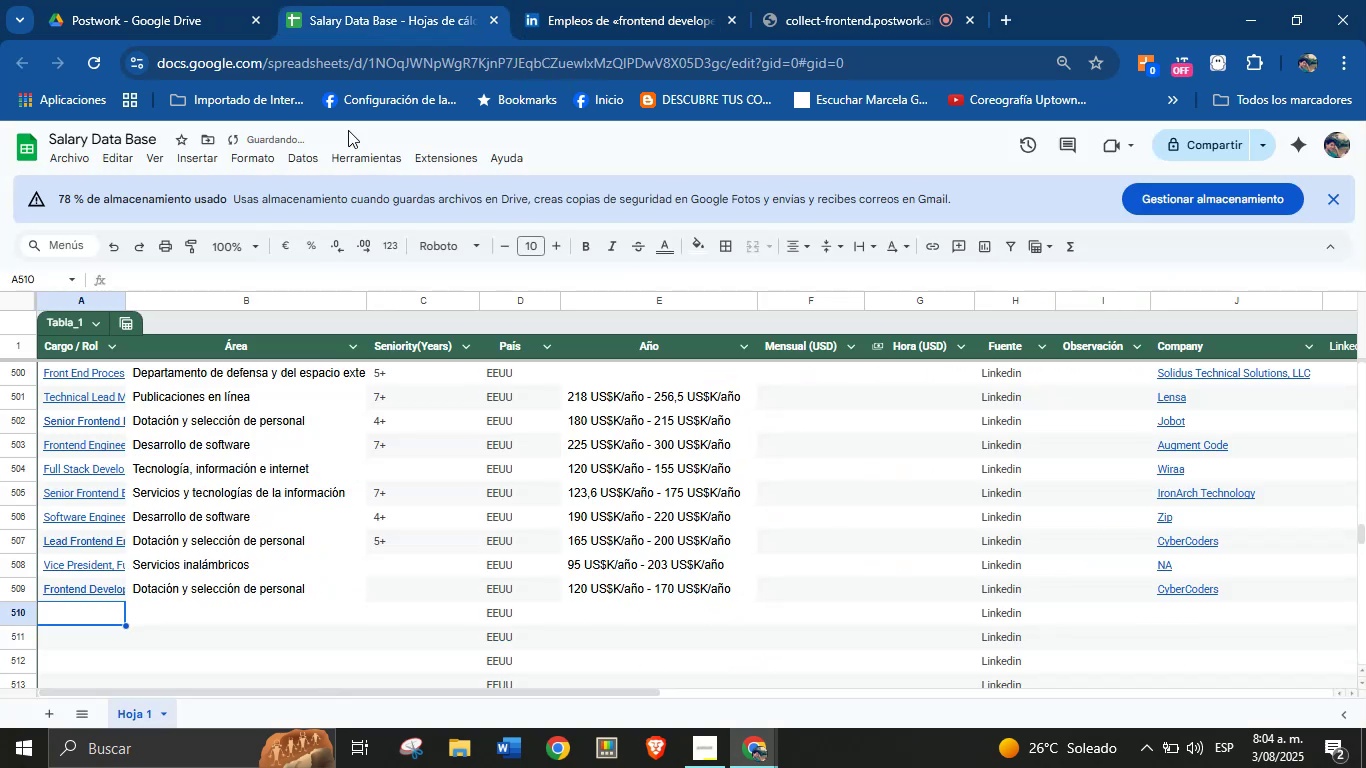 
key(Meta+V)
 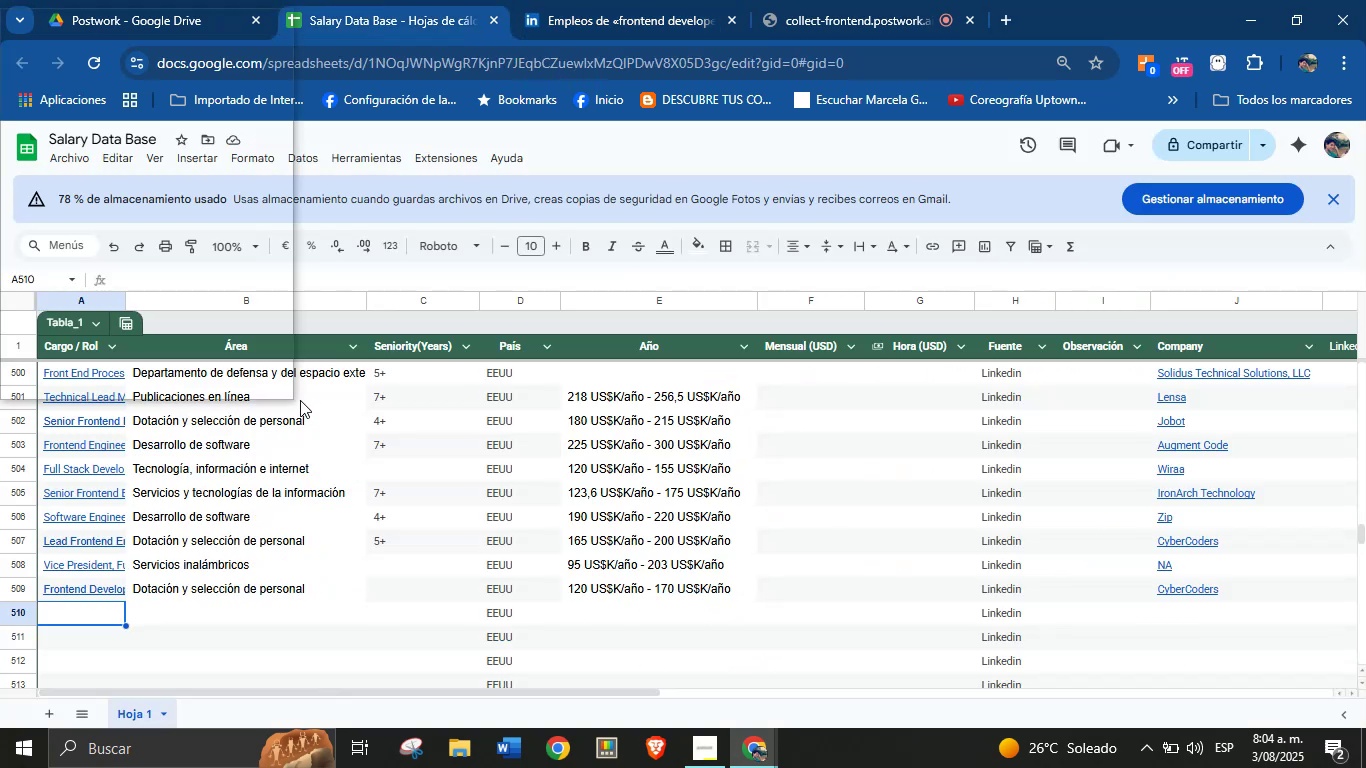 
key(Meta+MetaLeft)
 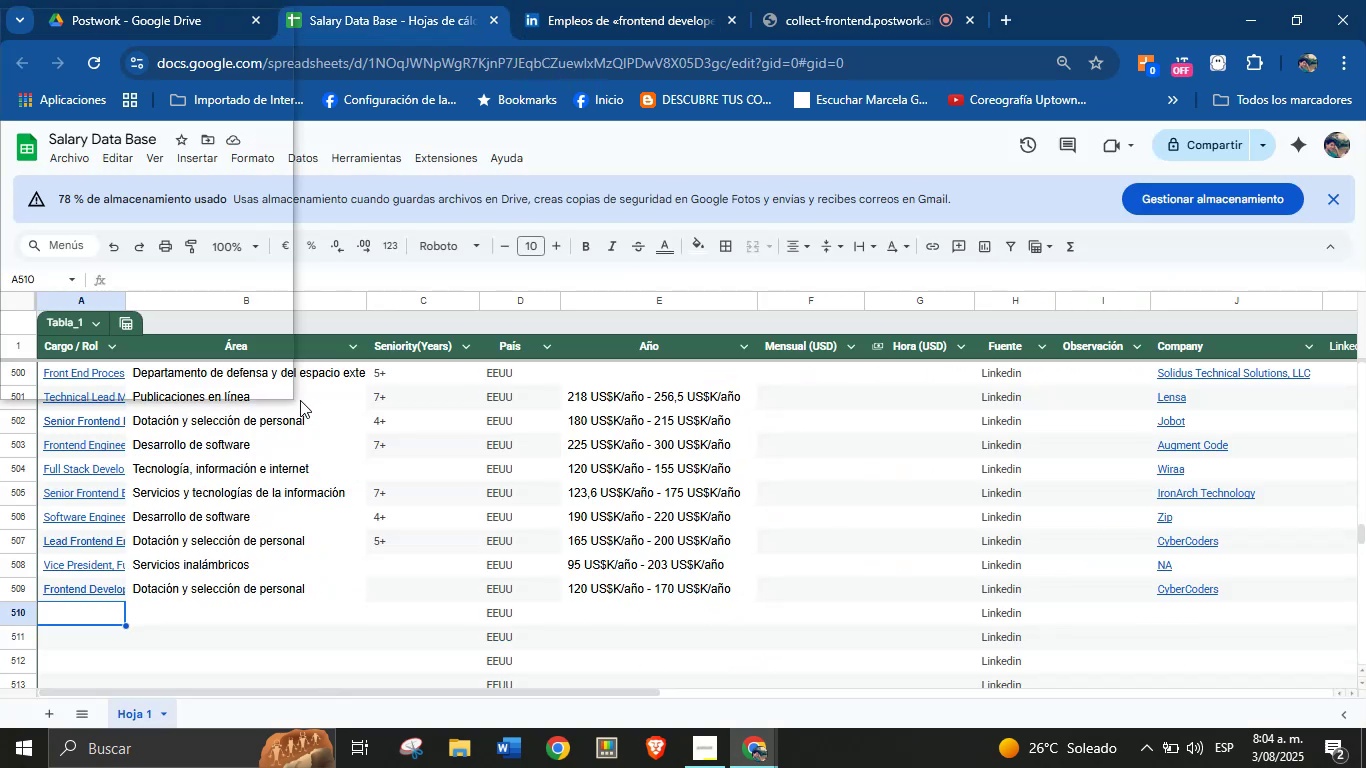 
key(Meta+MetaLeft)
 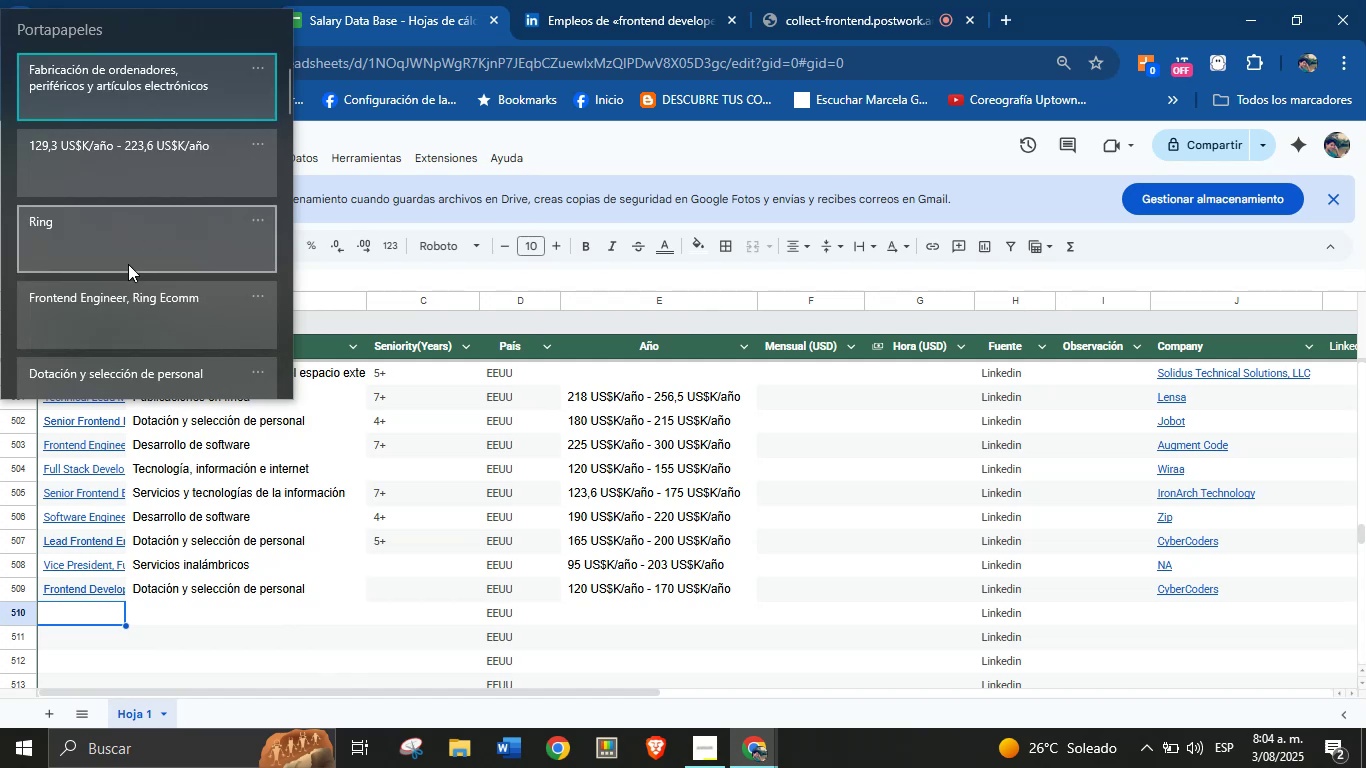 
left_click([126, 303])
 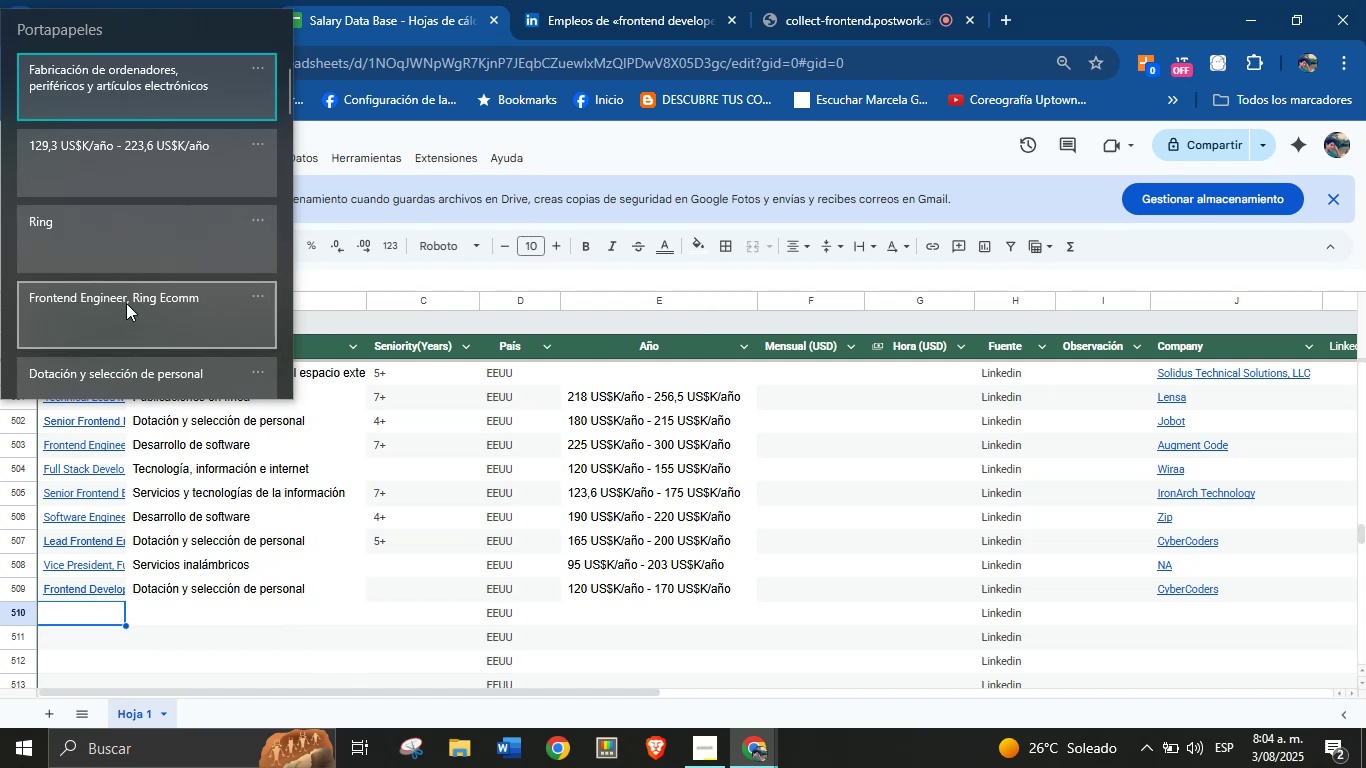 
key(Control+ControlLeft)
 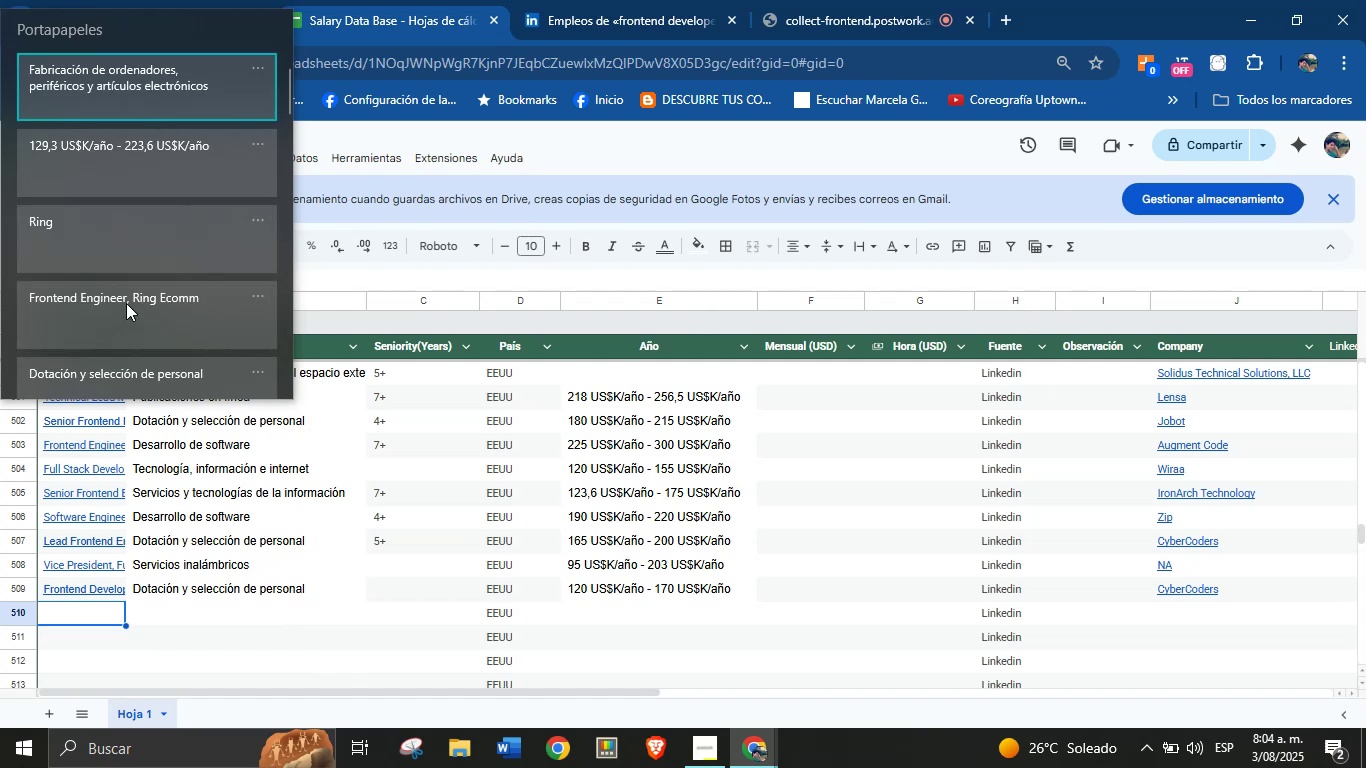 
key(Control+V)
 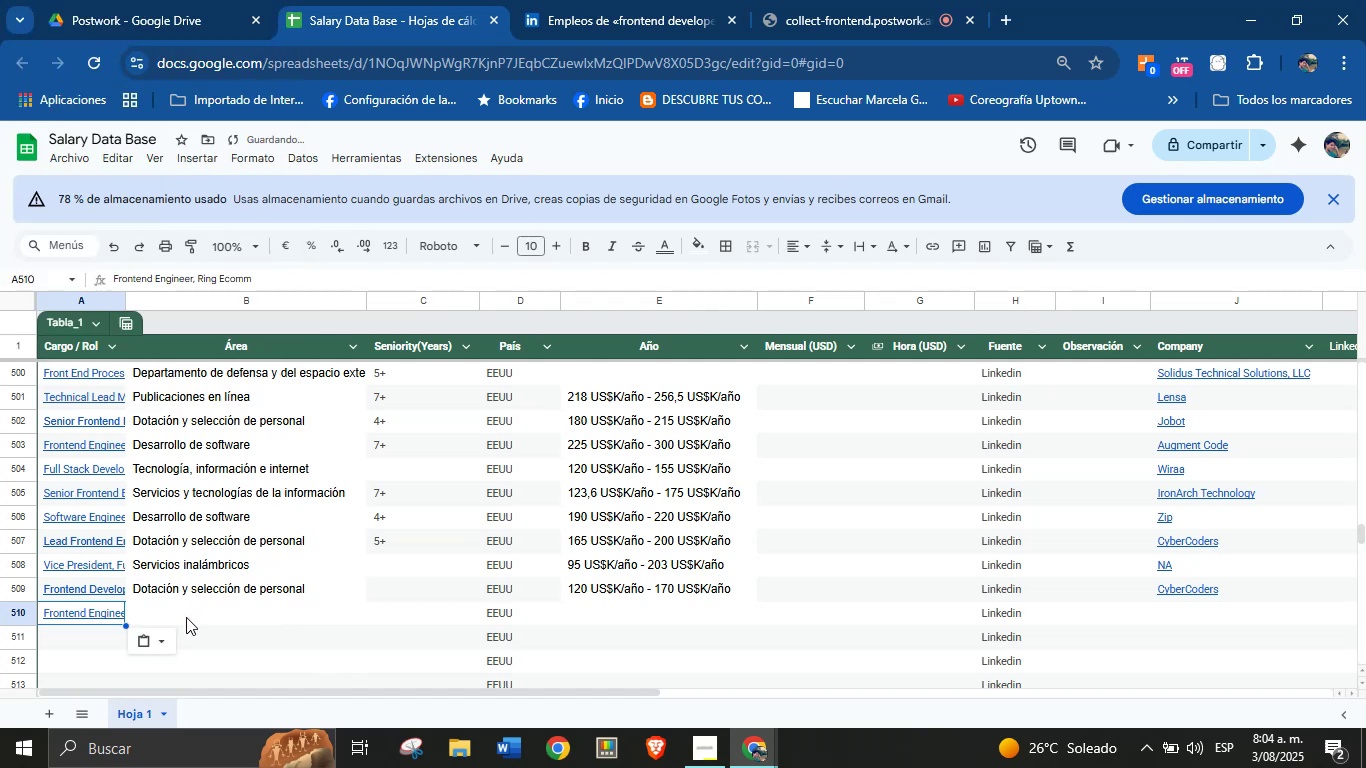 
left_click([181, 618])
 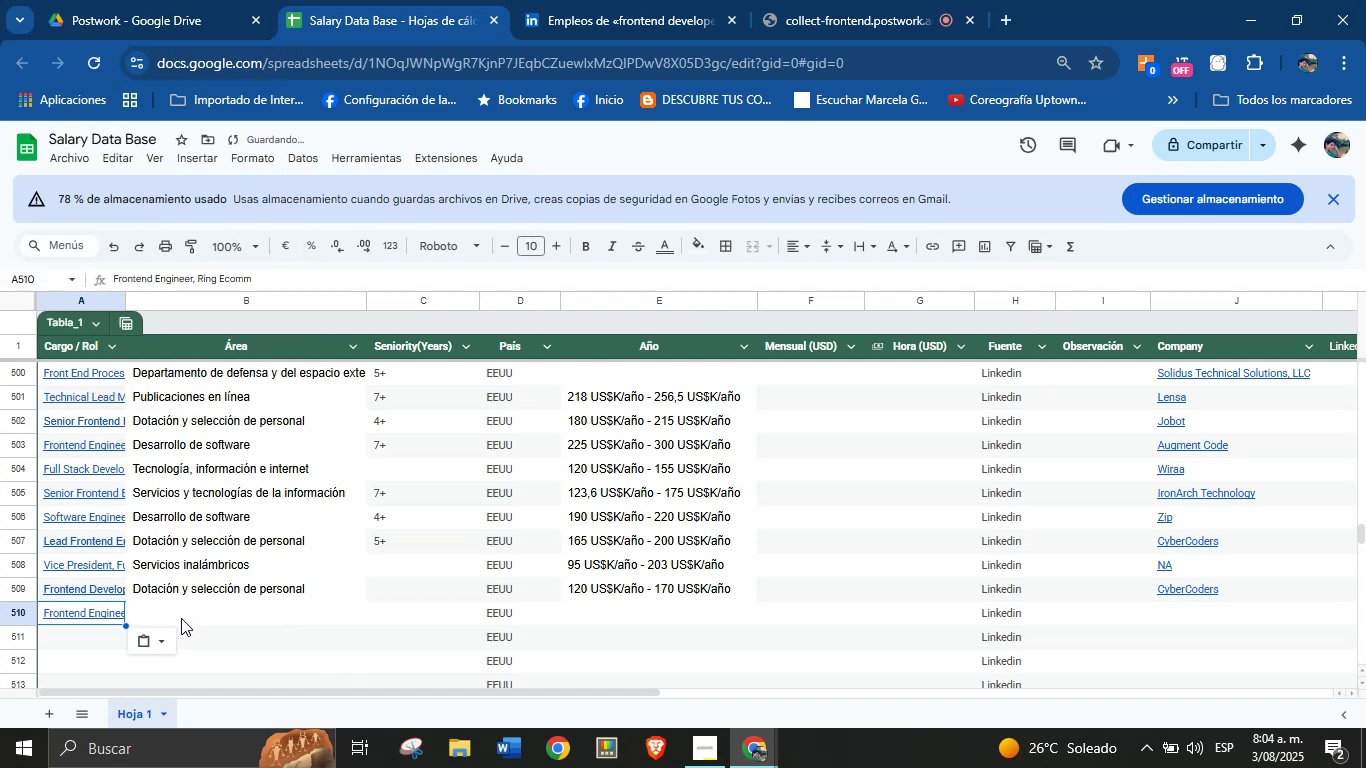 
key(Meta+MetaLeft)
 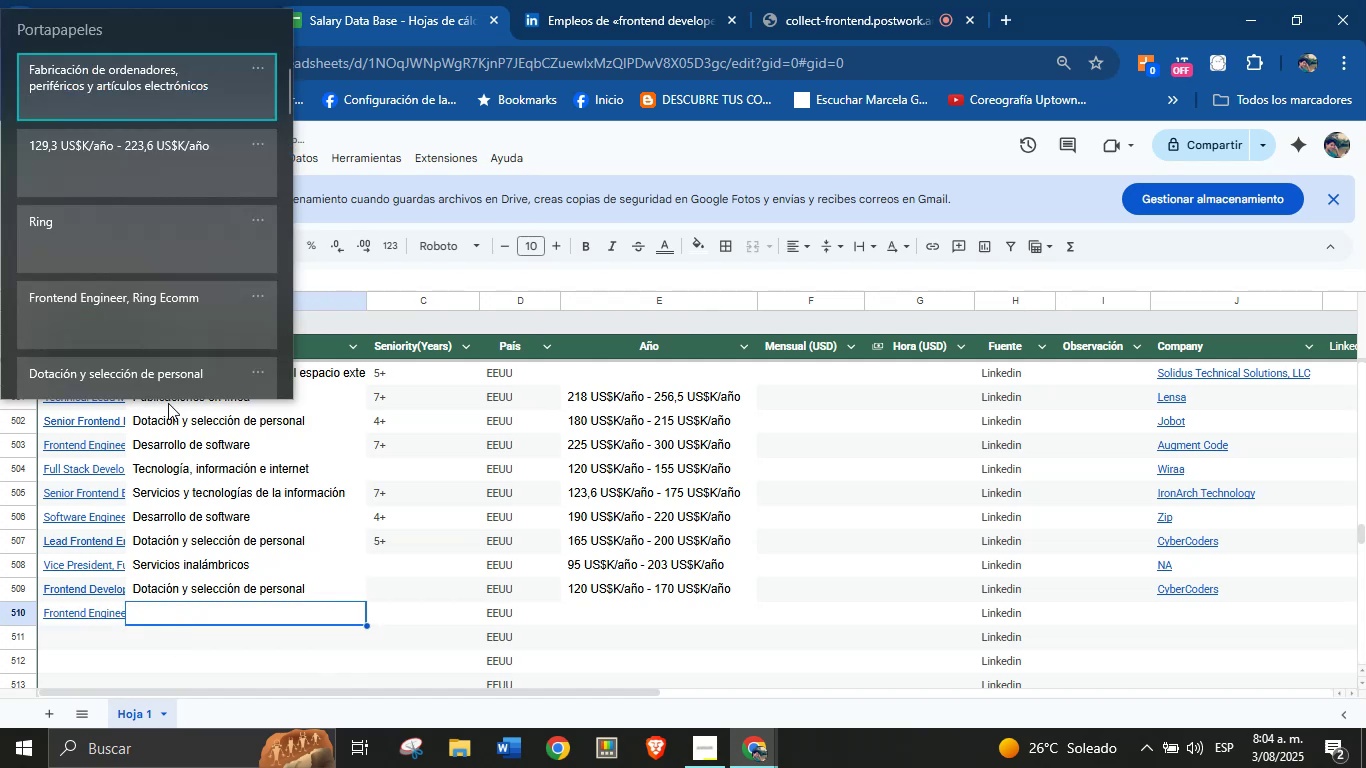 
key(Meta+MetaLeft)
 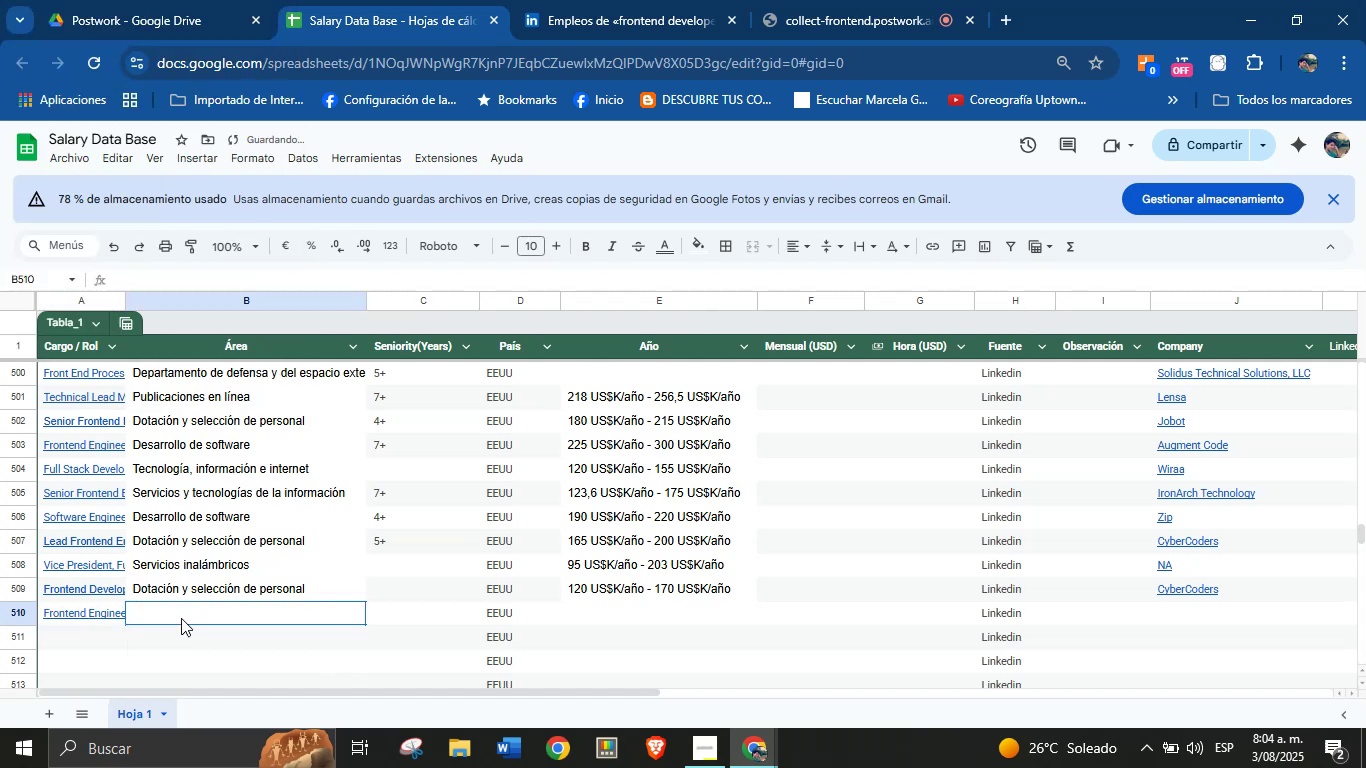 
key(Meta+V)
 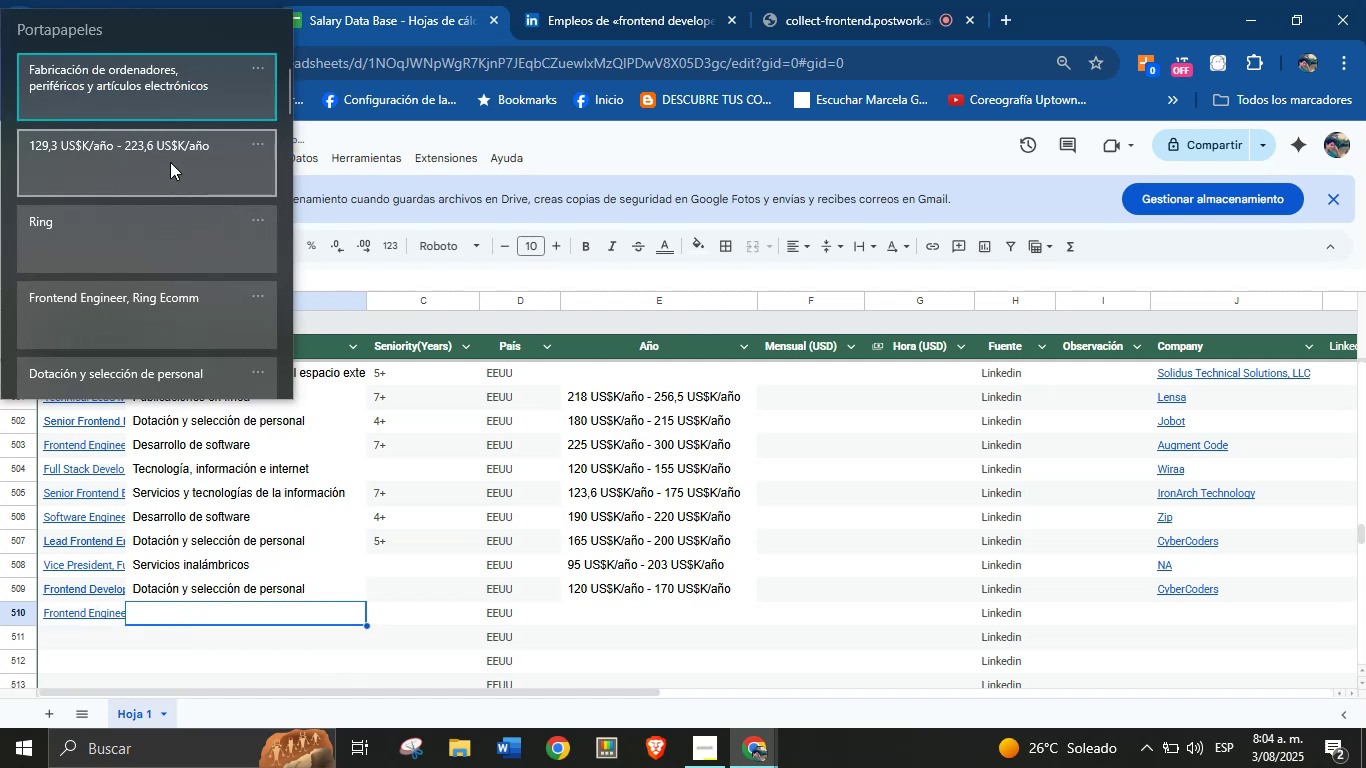 
left_click([181, 109])
 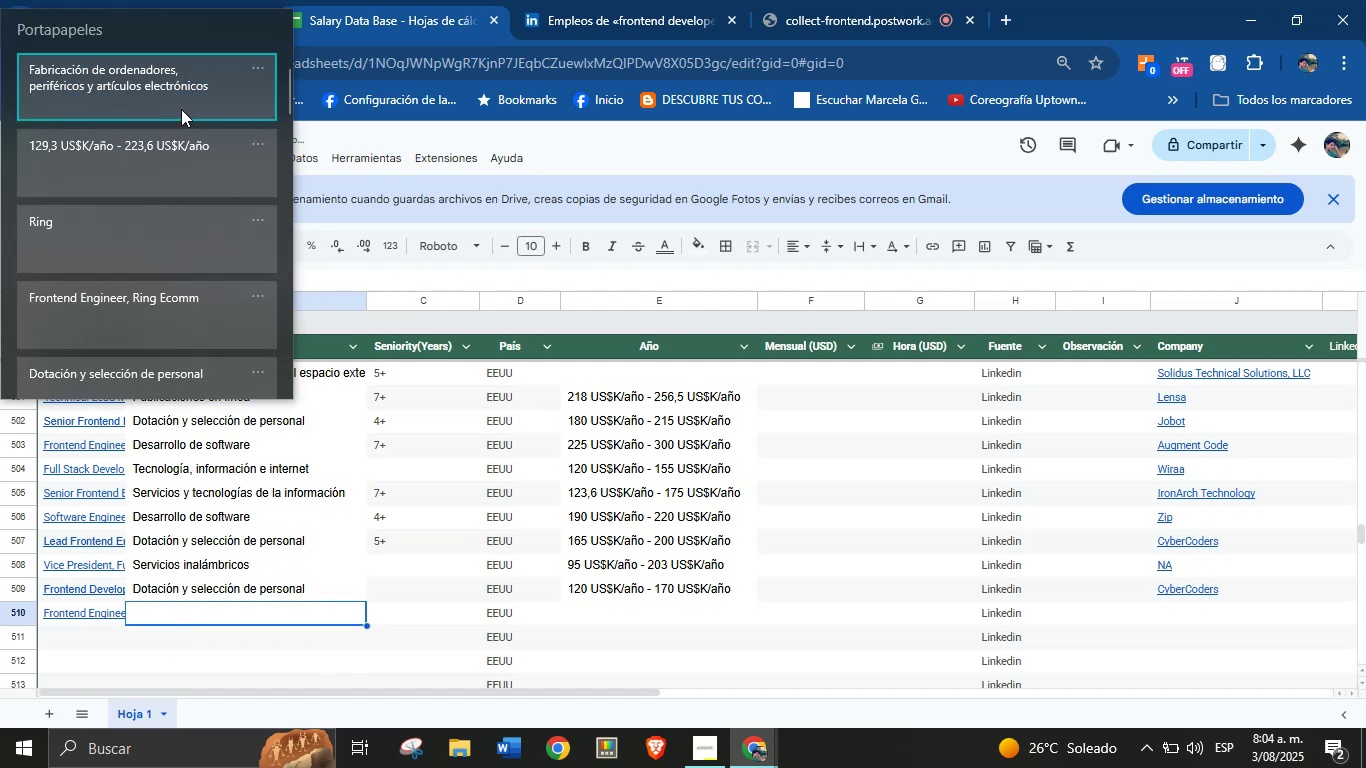 
key(Control+ControlLeft)
 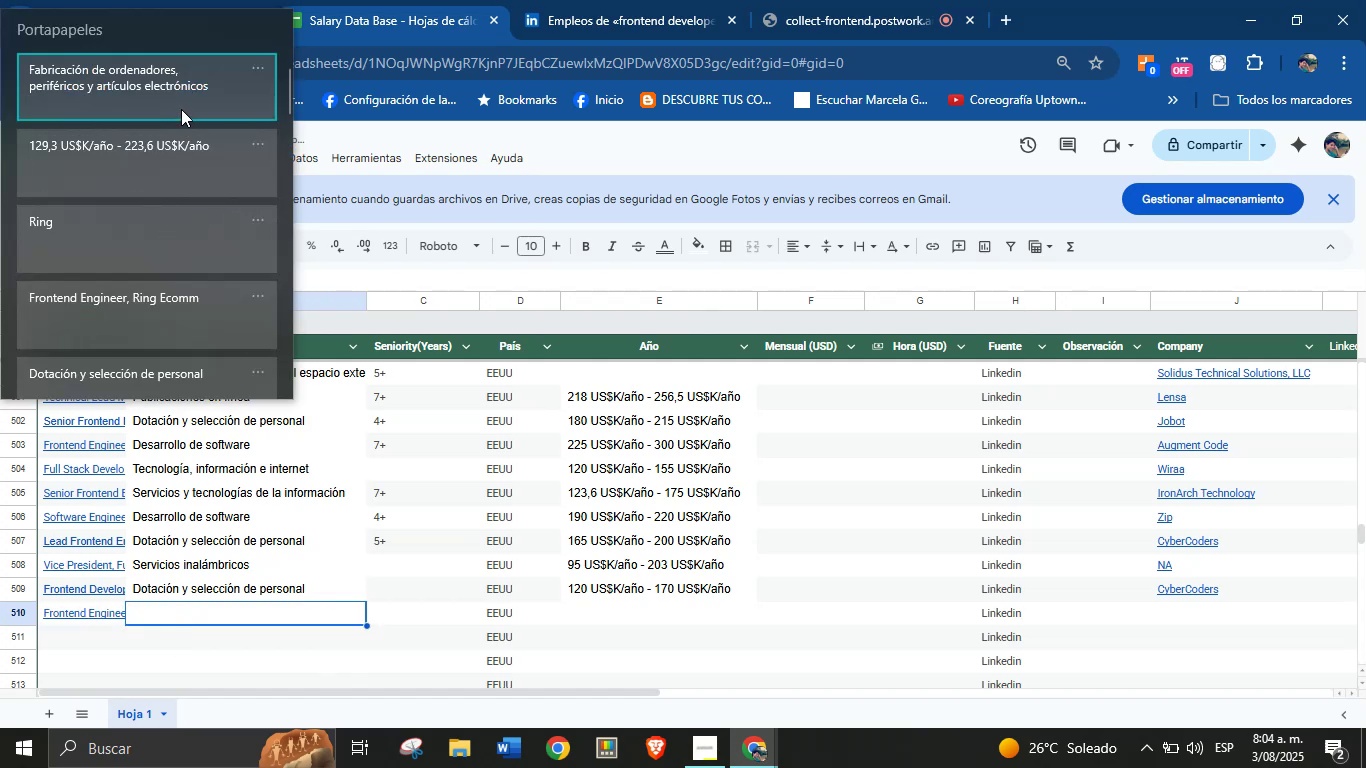 
key(Control+V)
 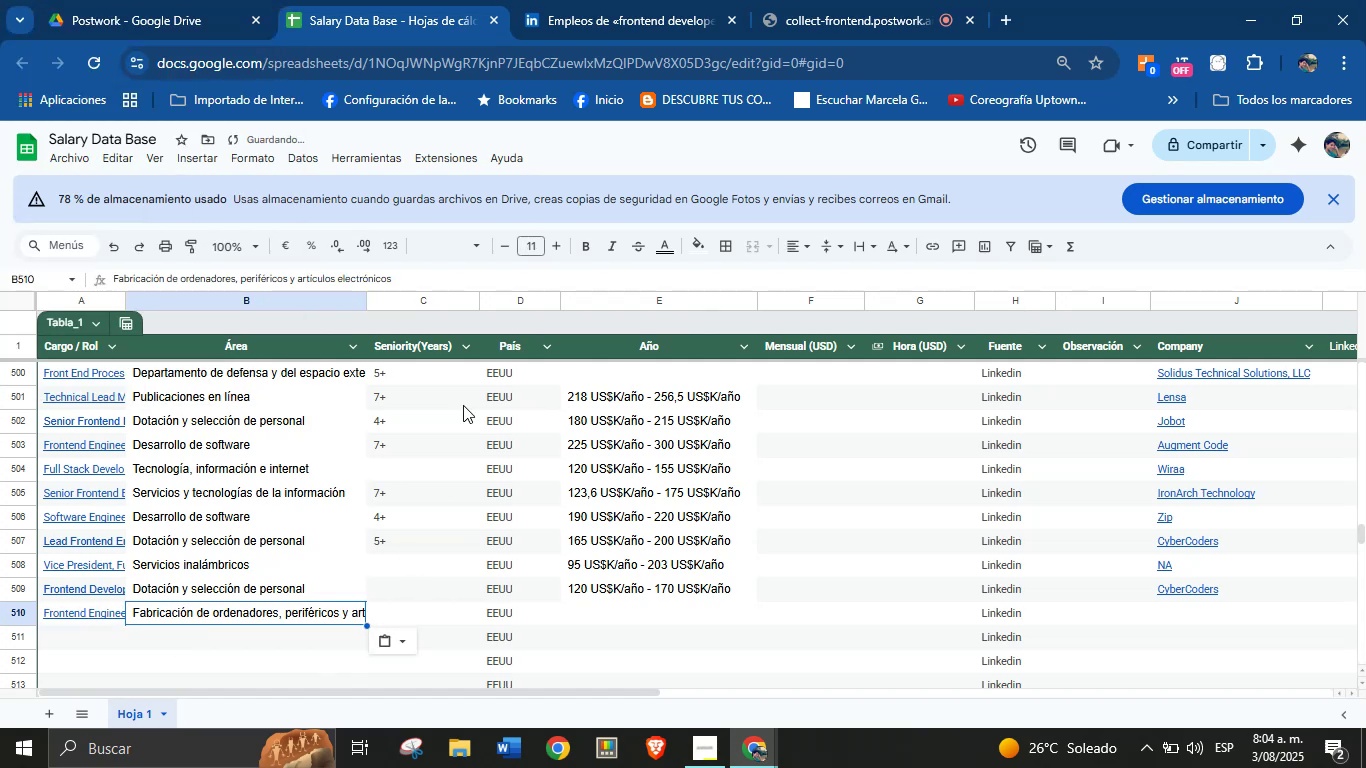 
left_click([587, 0])
 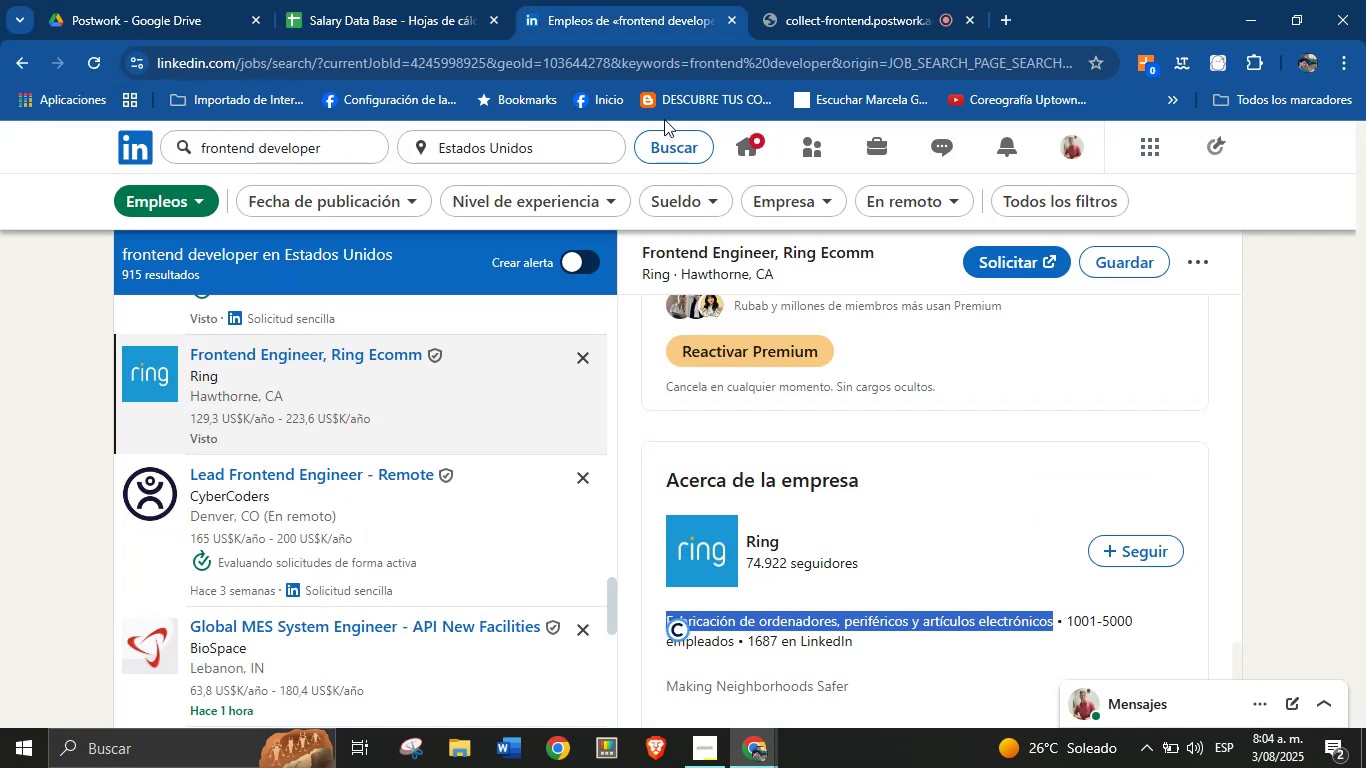 
scroll: coordinate [871, 504], scroll_direction: up, amount: 8.0
 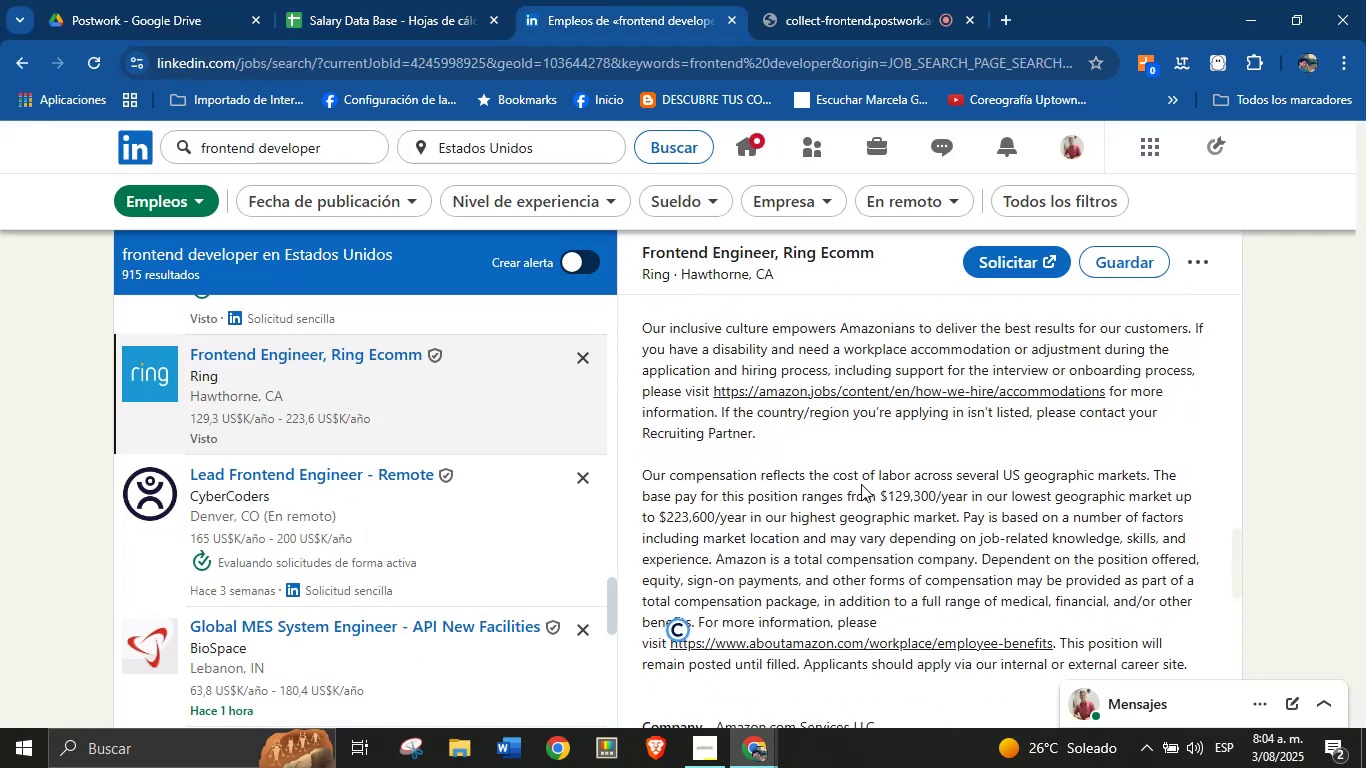 
left_click([862, 478])
 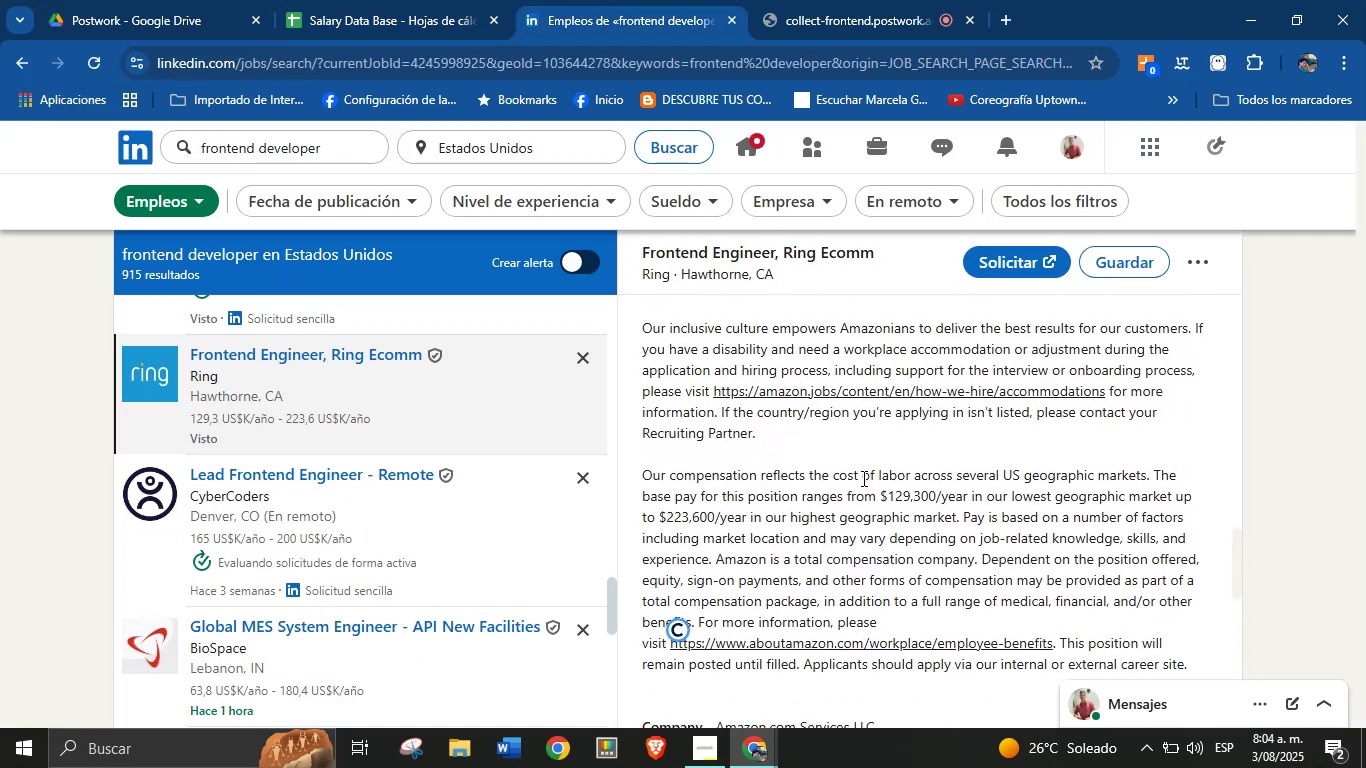 
scroll: coordinate [857, 534], scroll_direction: up, amount: 7.0
 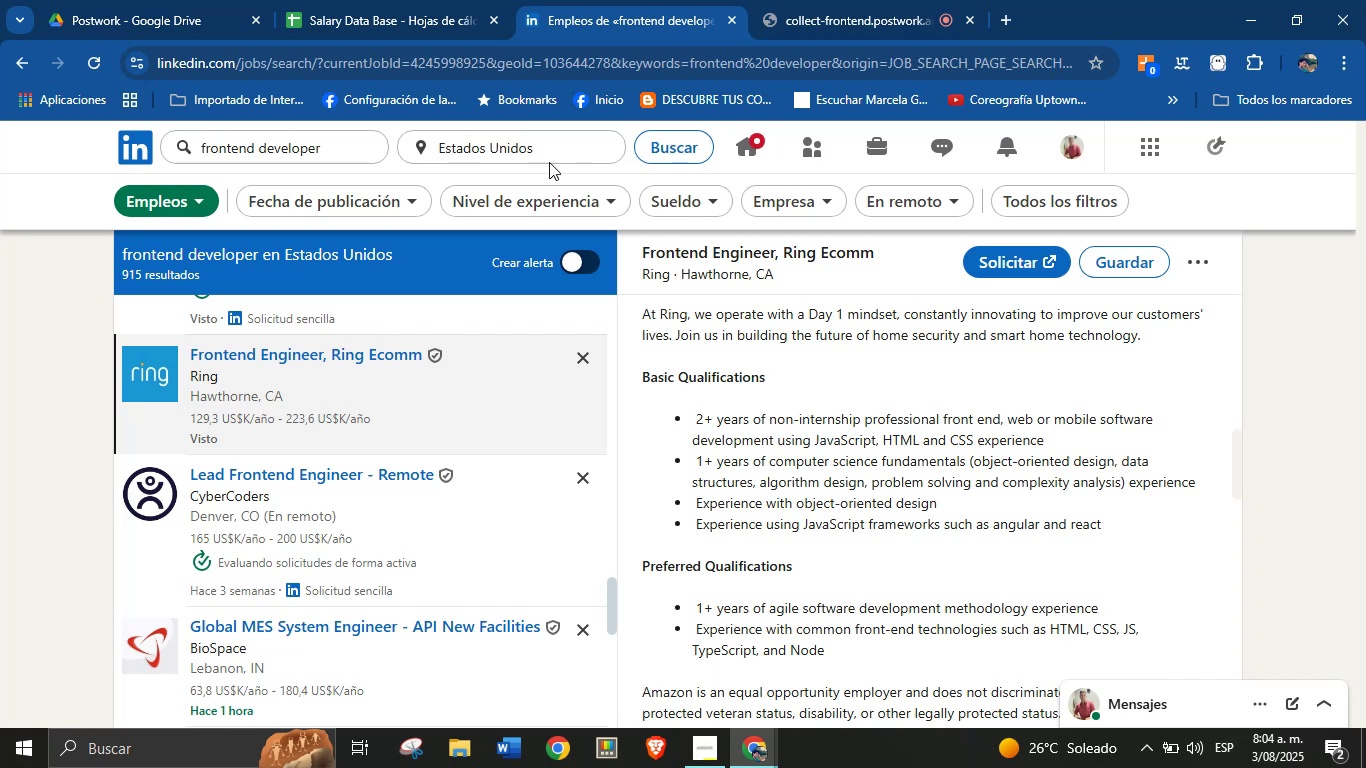 
left_click([374, 0])
 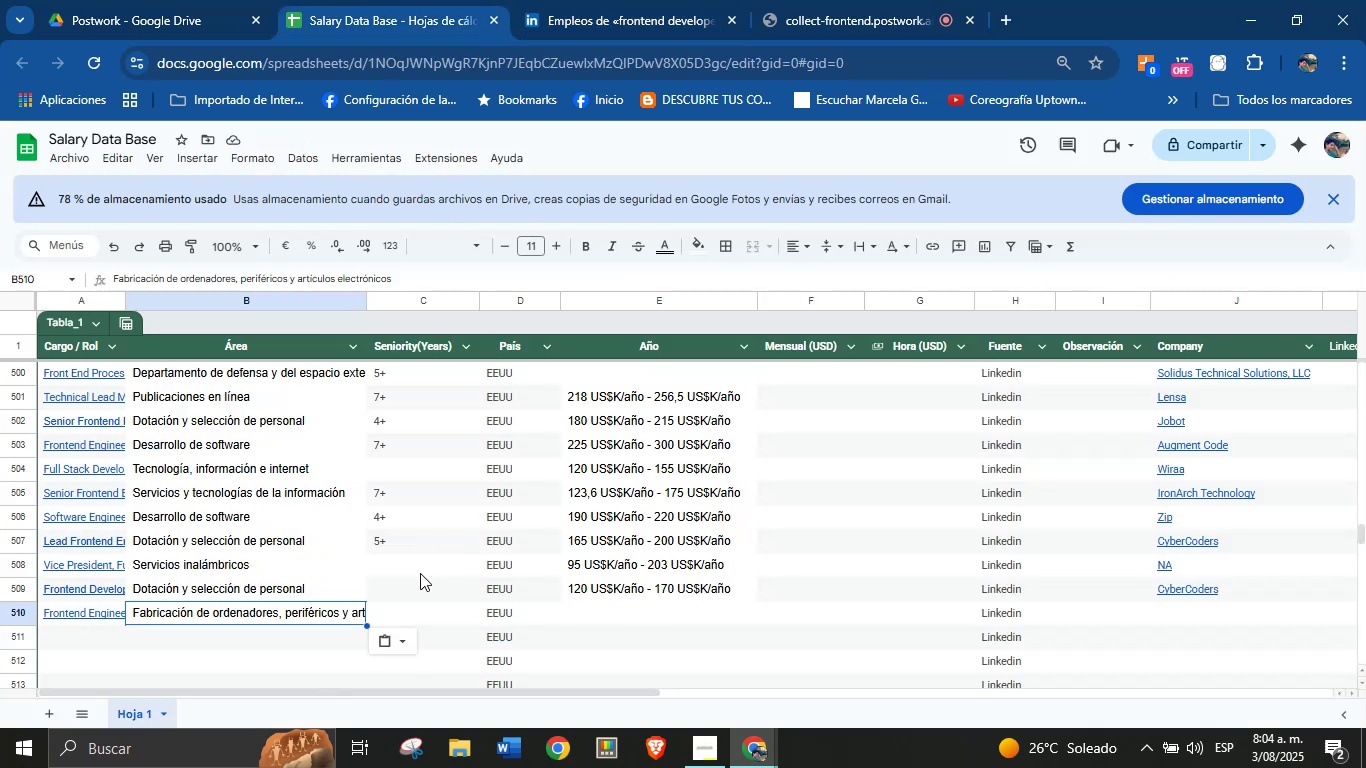 
left_click([414, 615])
 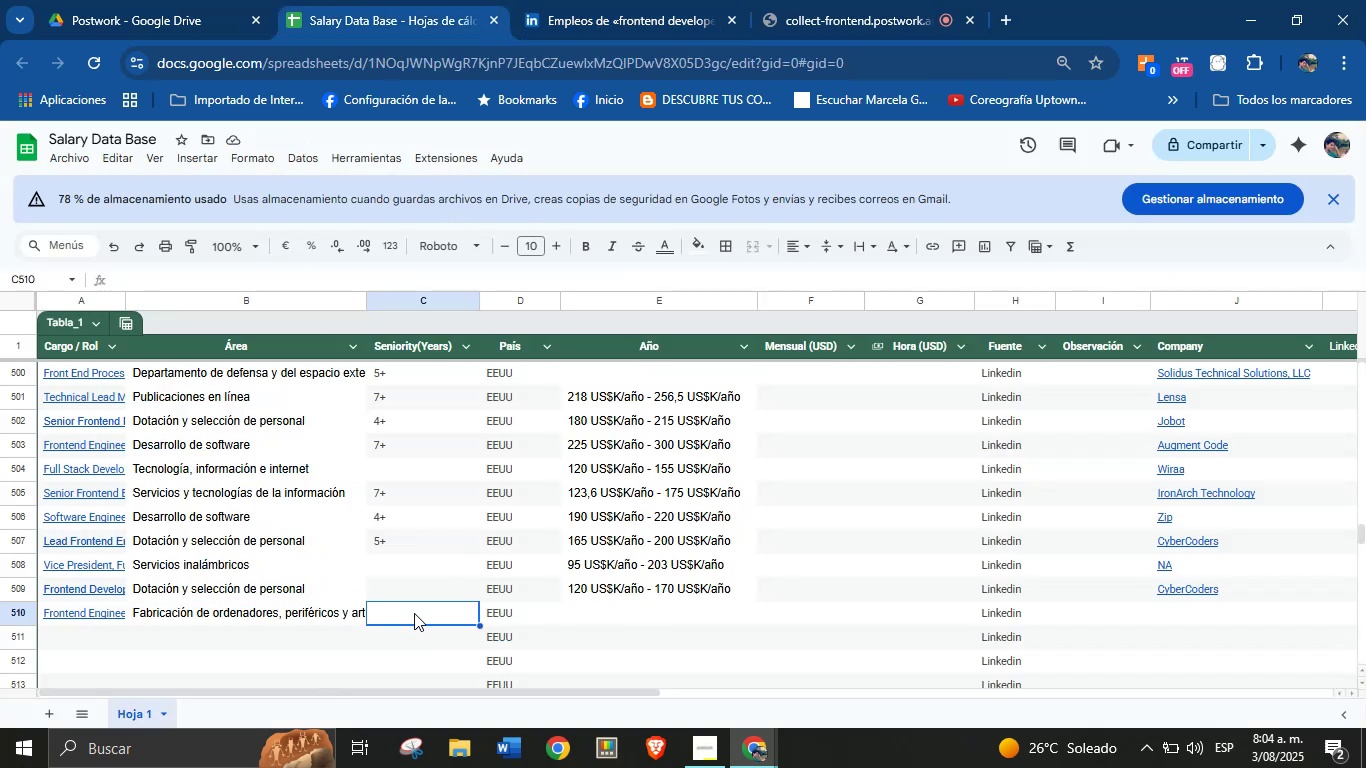 
key(2)
 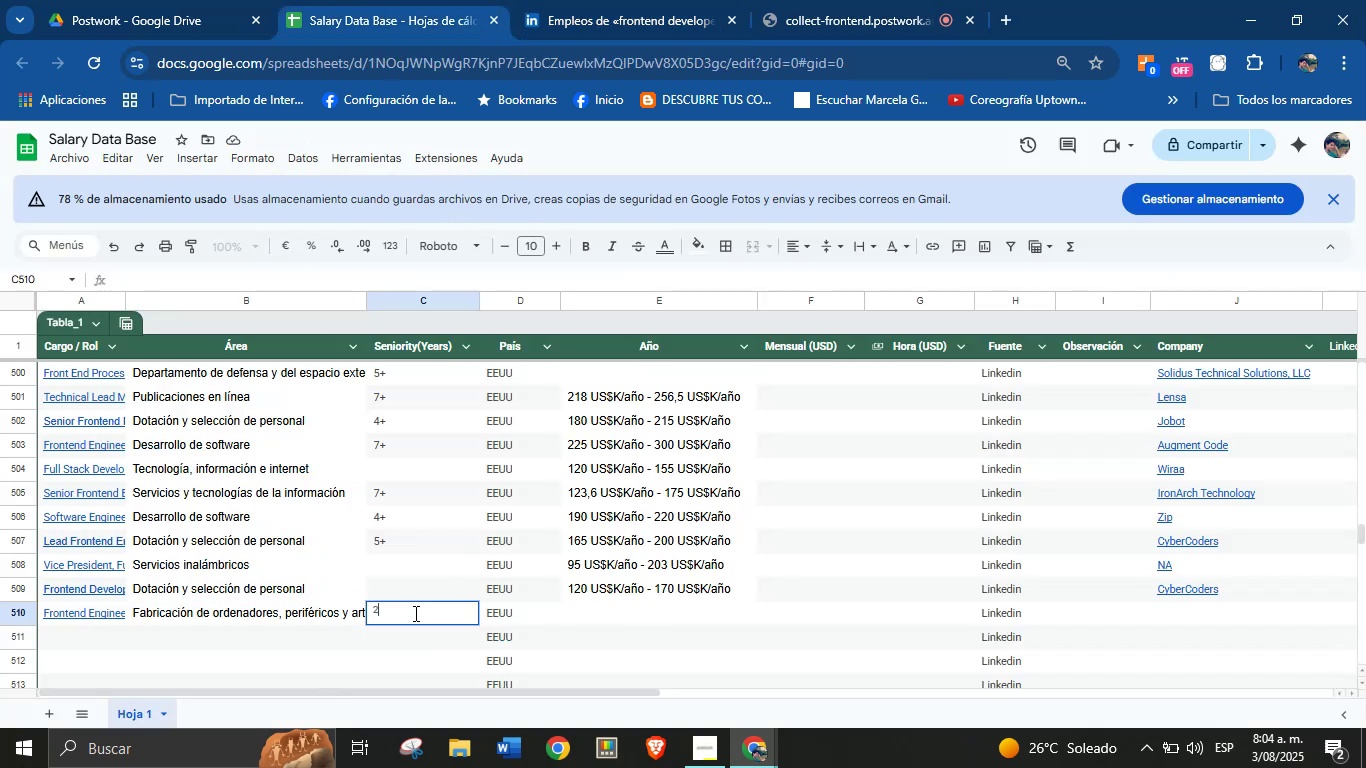 
key(Equal)
 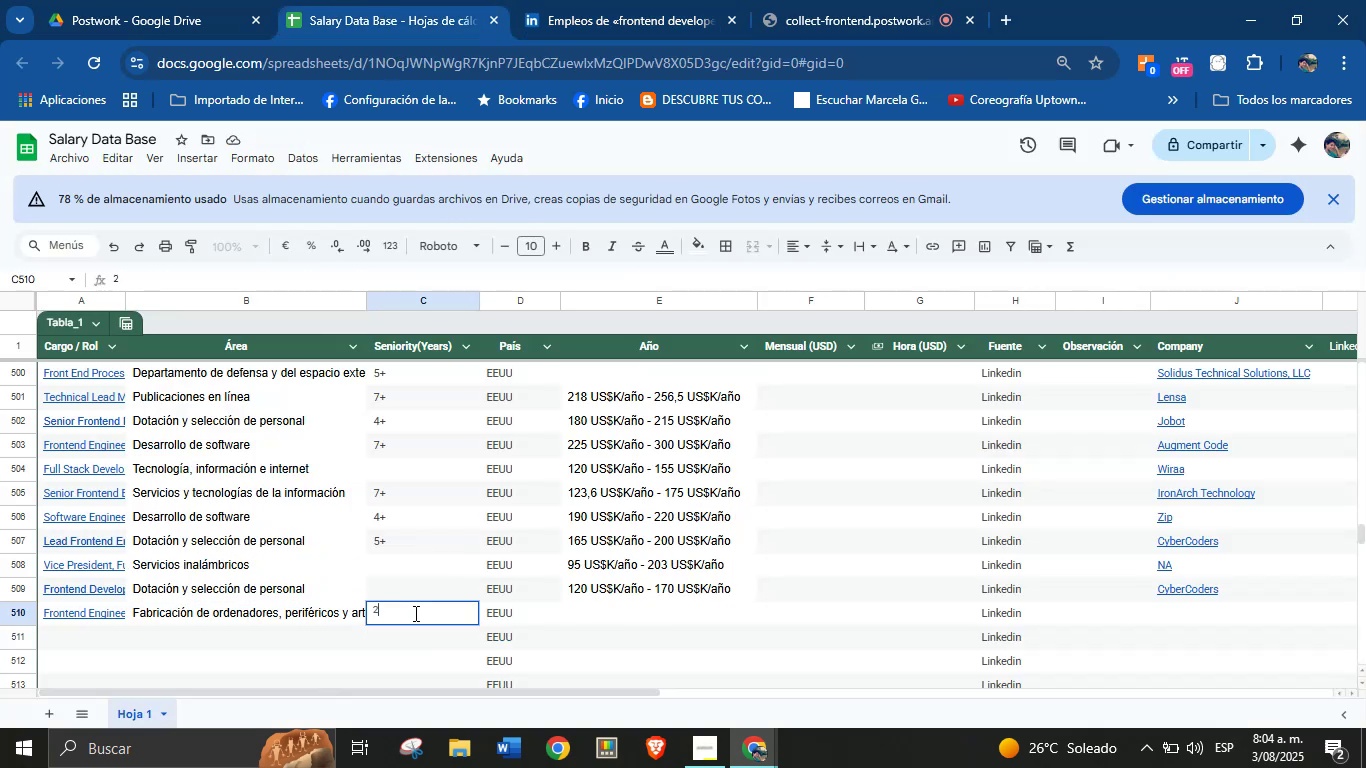 
key(Enter)
 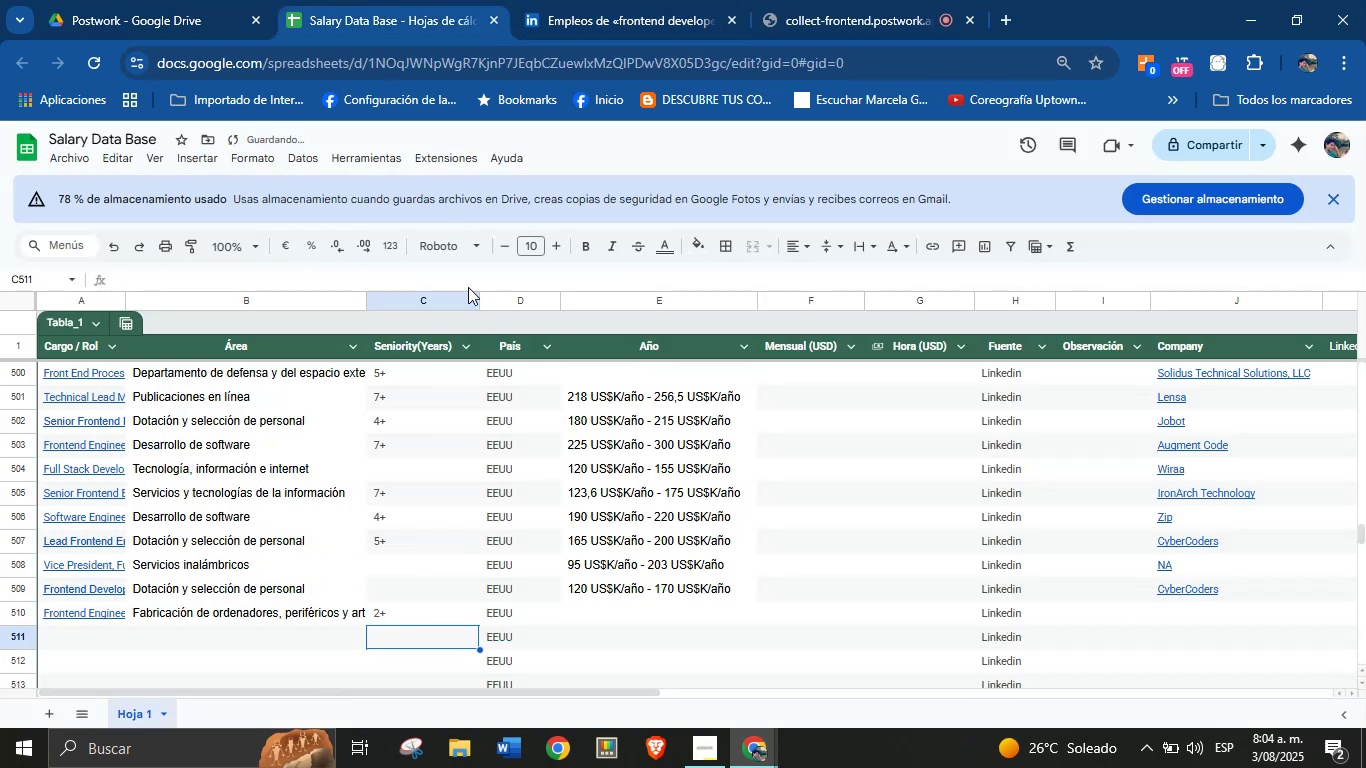 
left_click([677, 0])
 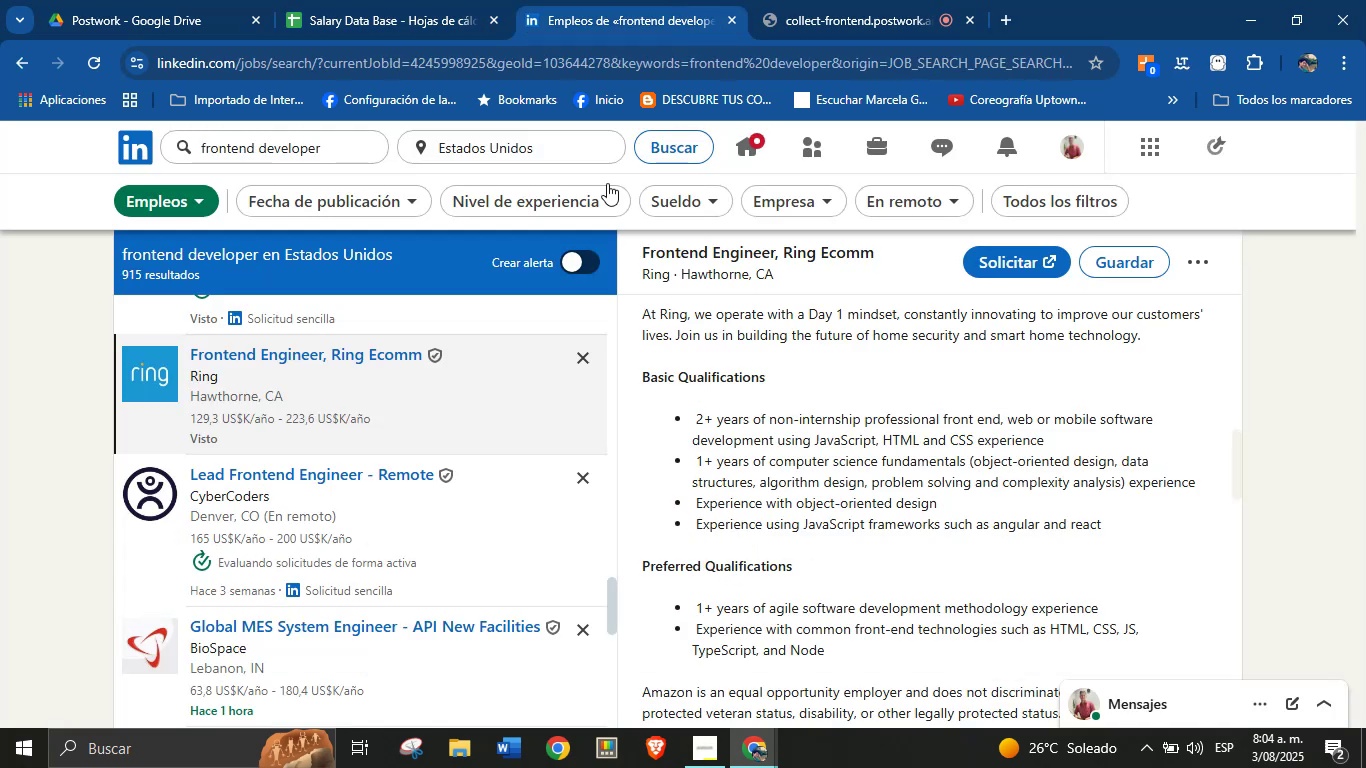 
left_click([412, 0])
 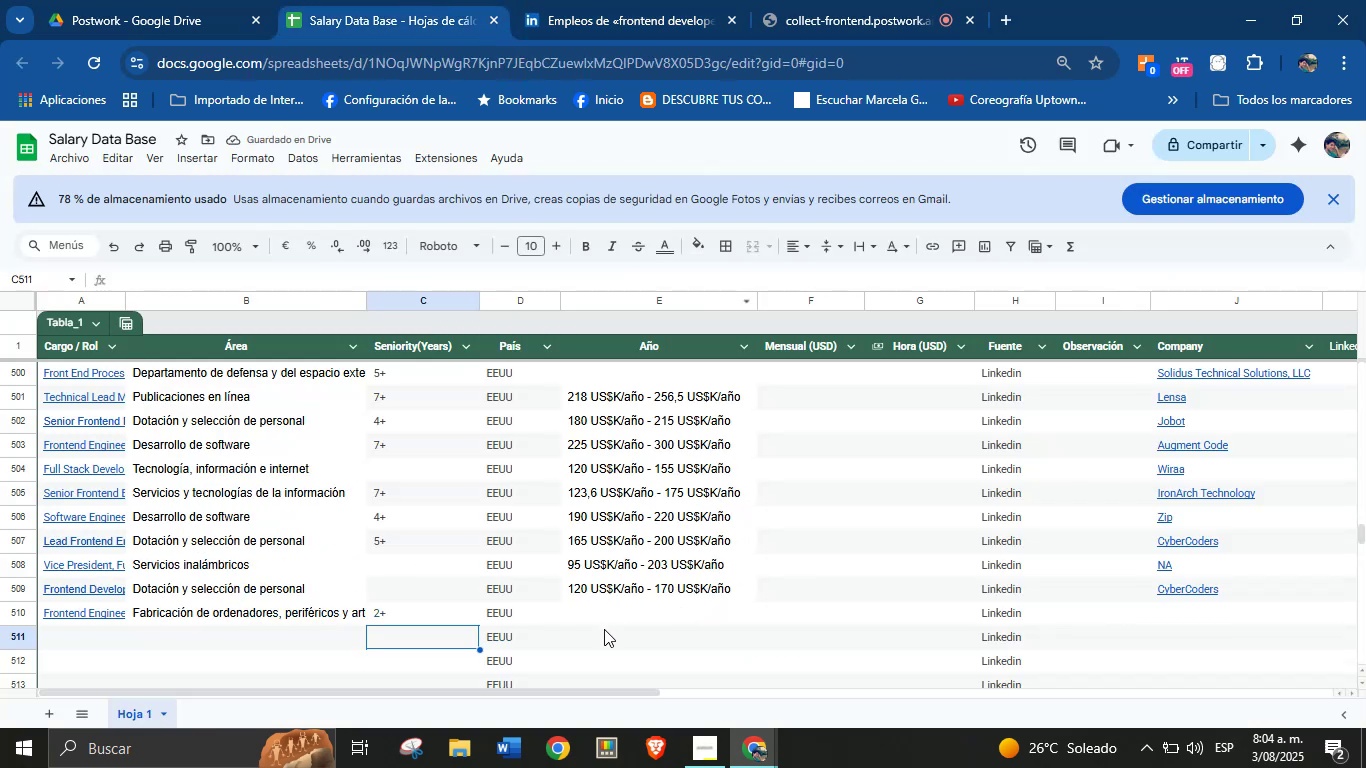 
left_click([604, 619])
 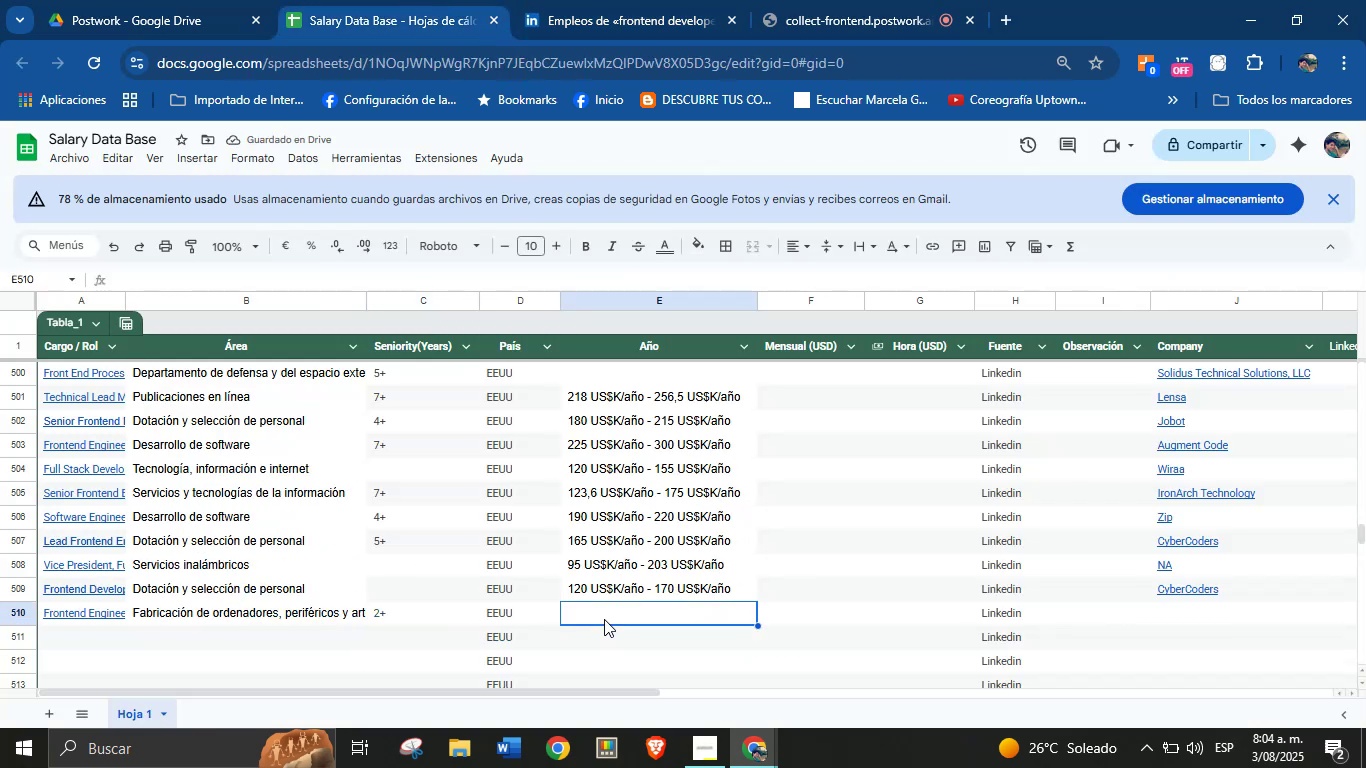 
key(Meta+MetaLeft)
 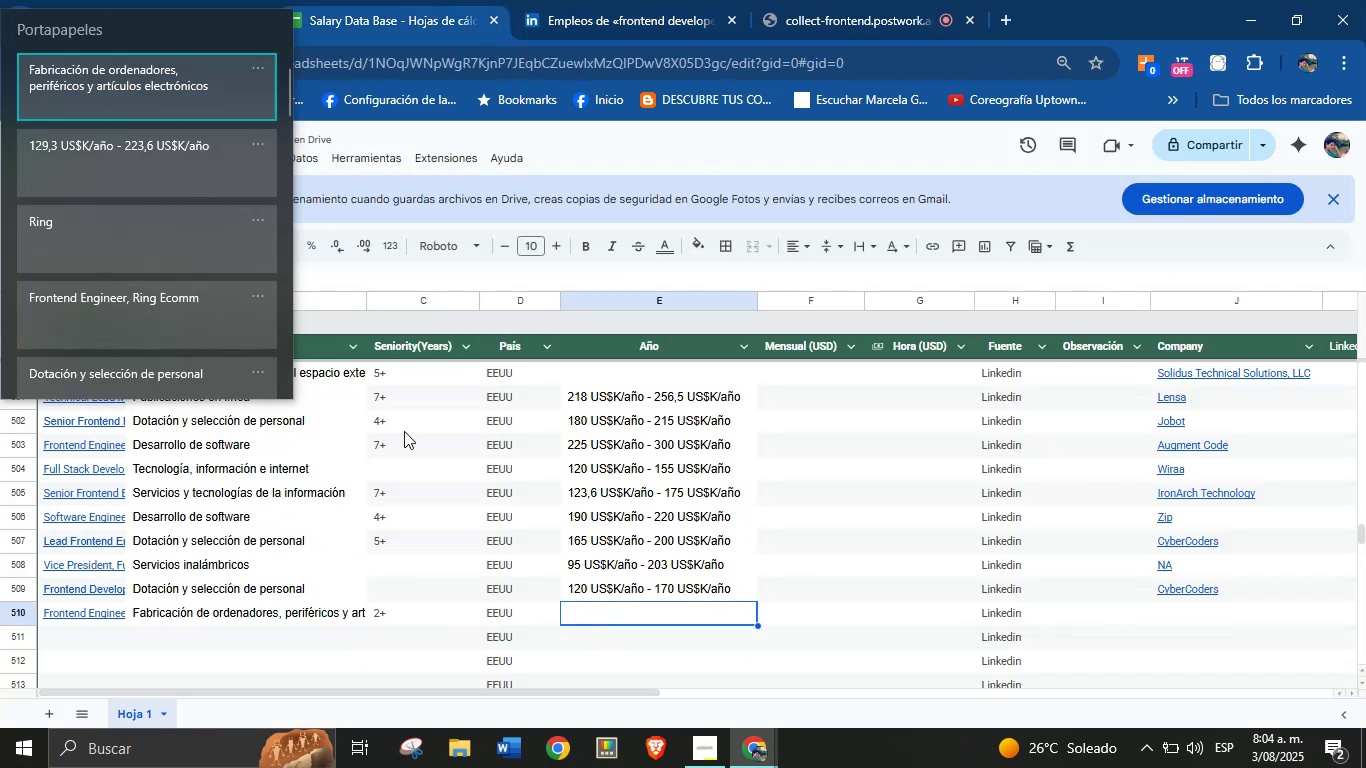 
key(Meta+MetaLeft)
 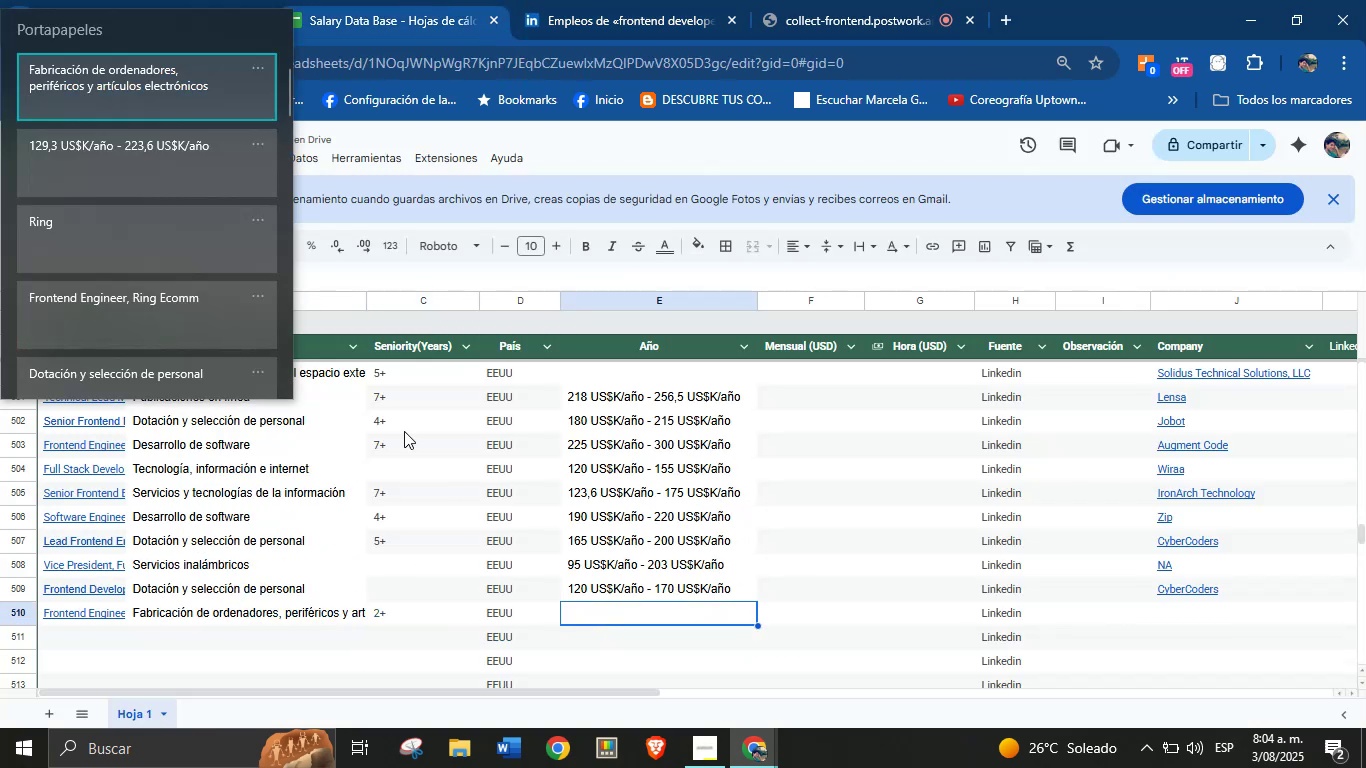 
key(Meta+V)
 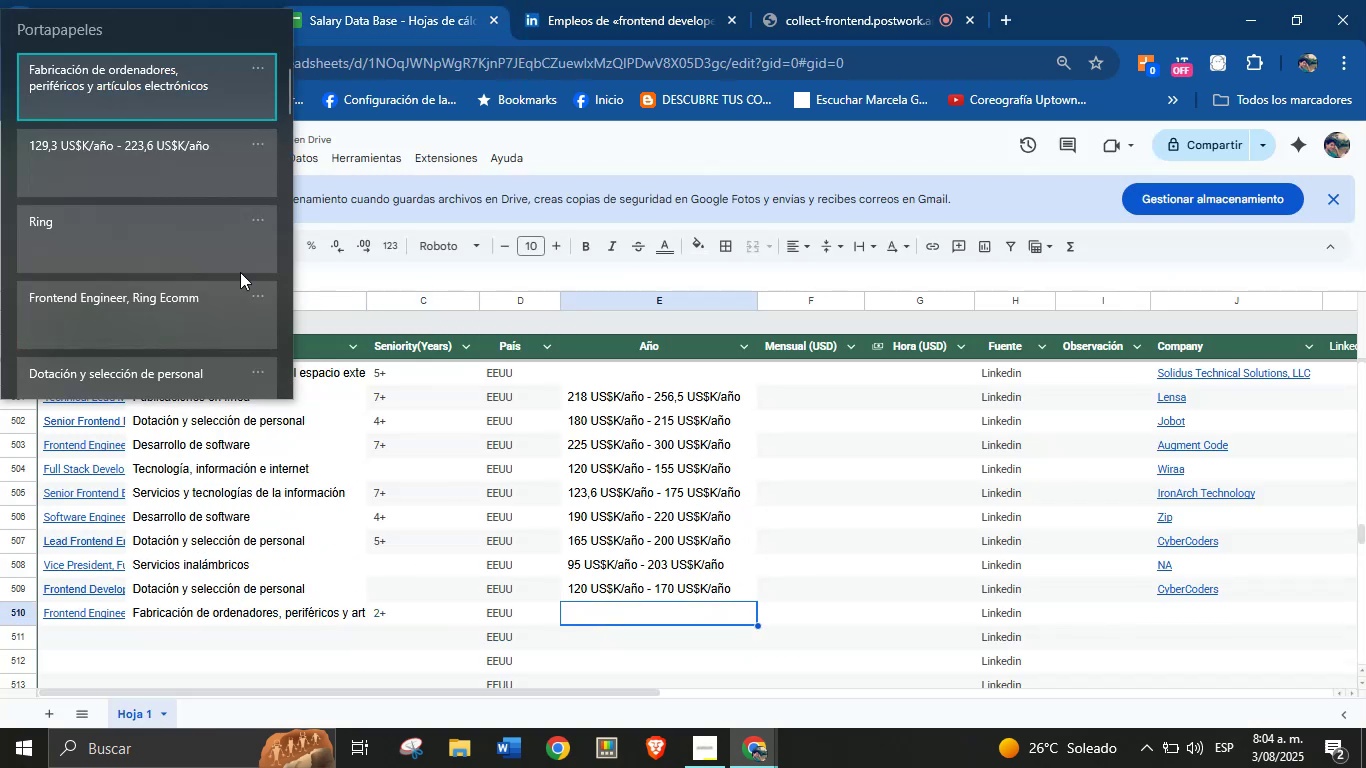 
left_click([164, 178])
 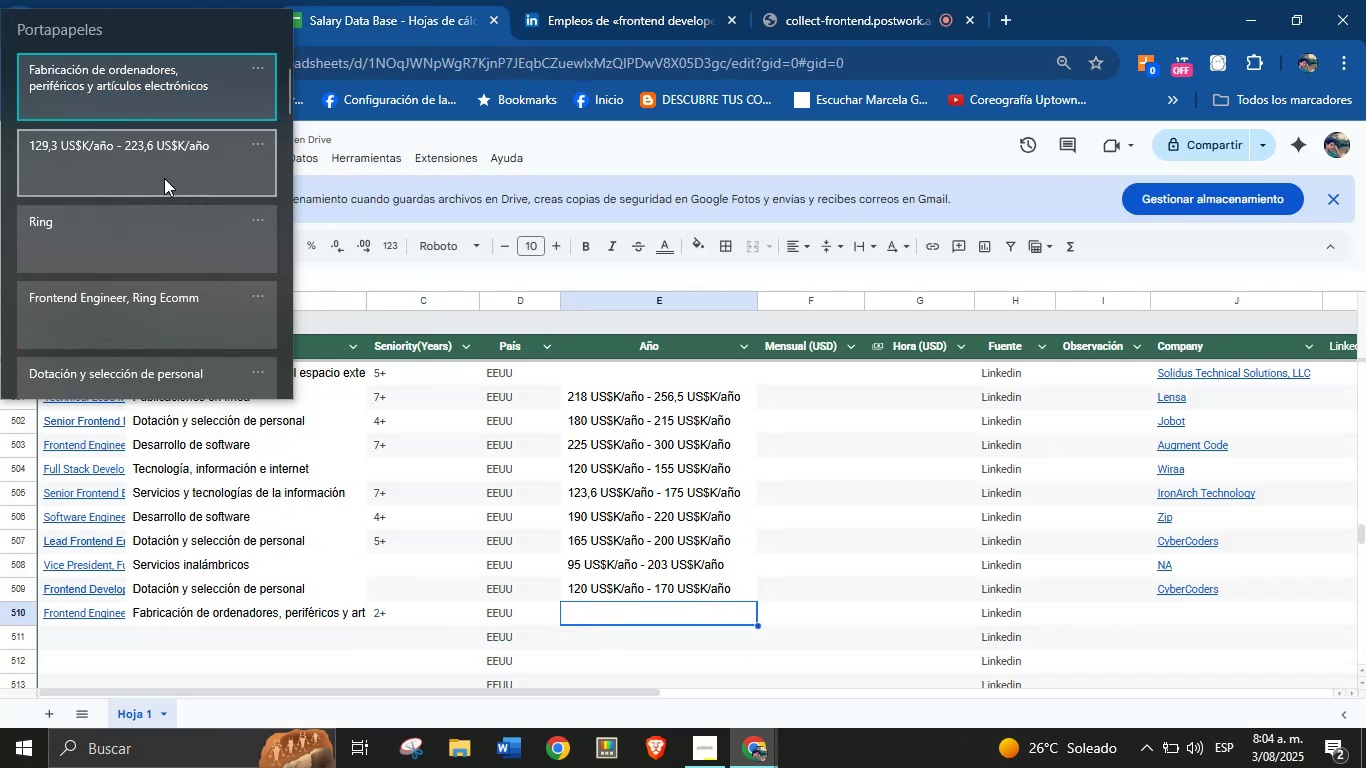 
key(Control+ControlLeft)
 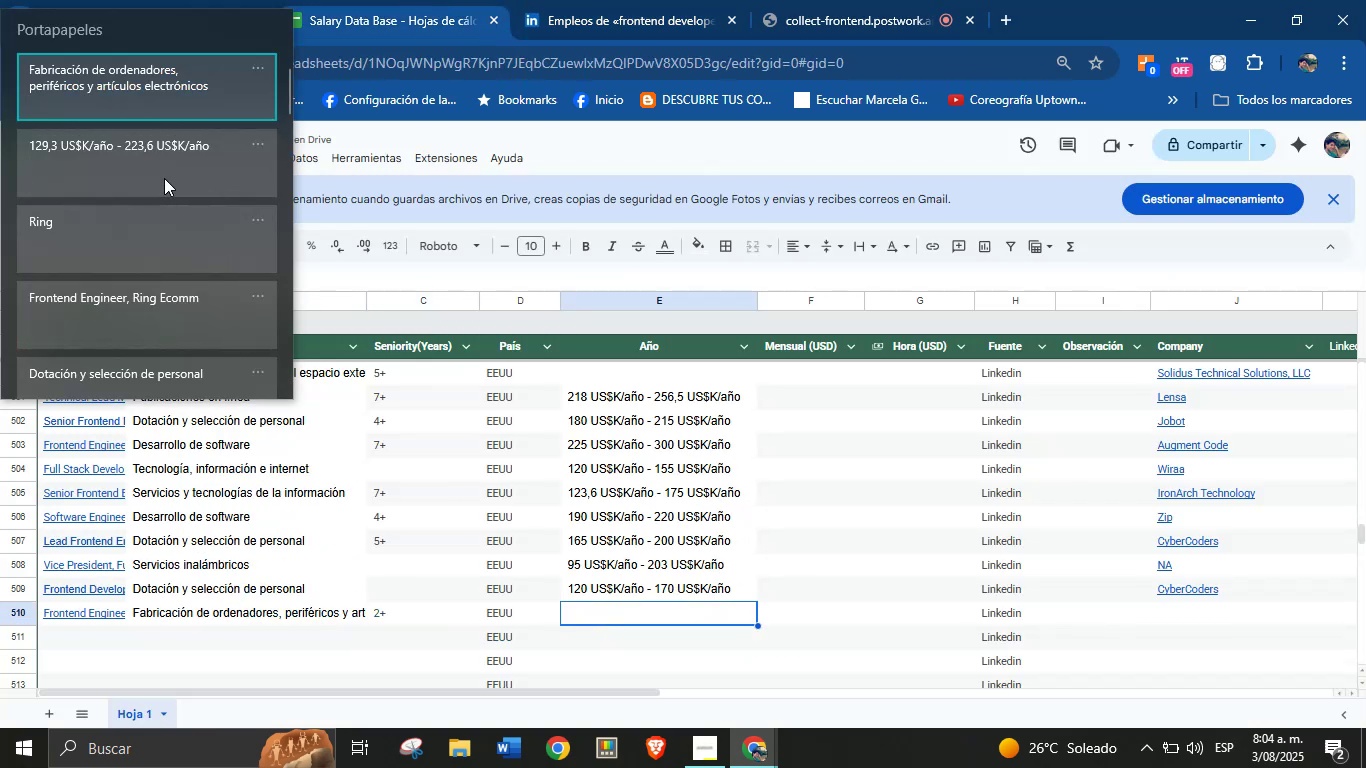 
key(Control+V)
 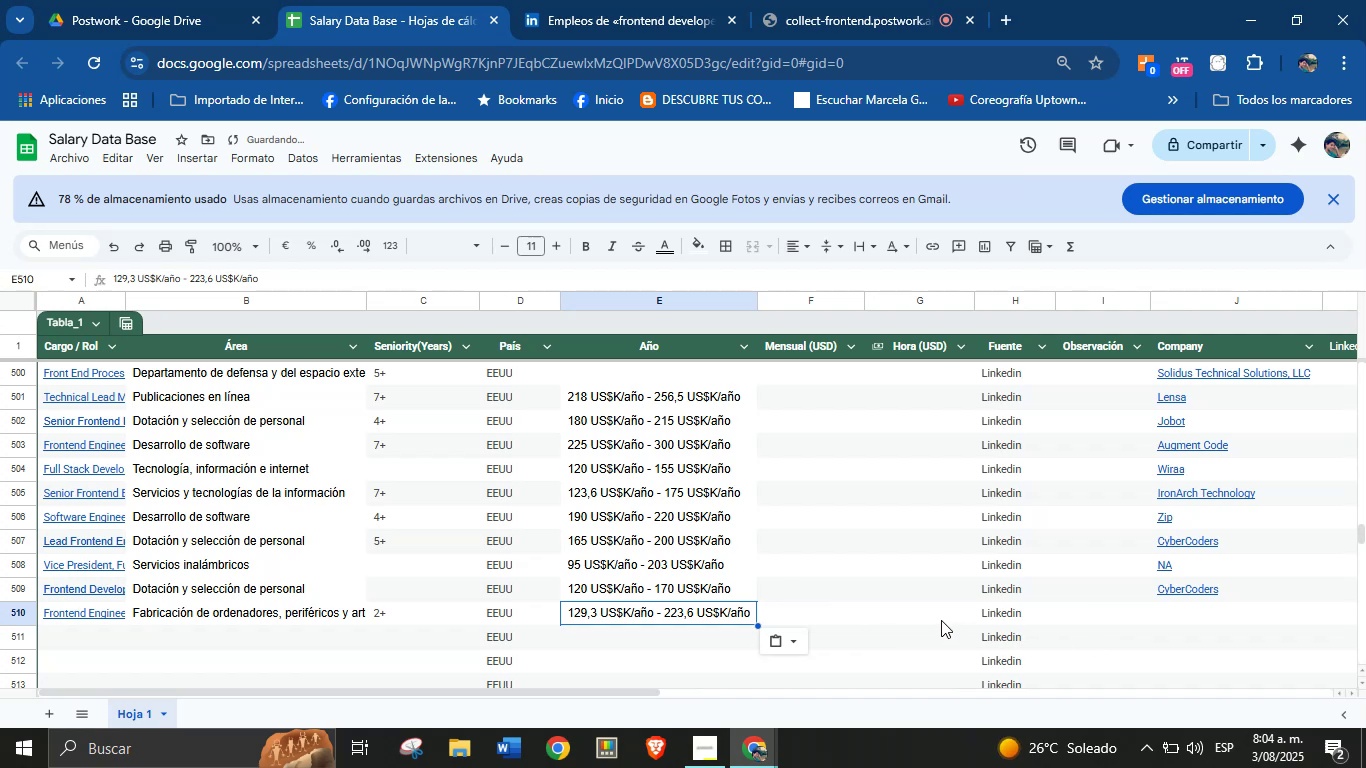 
left_click([1163, 618])
 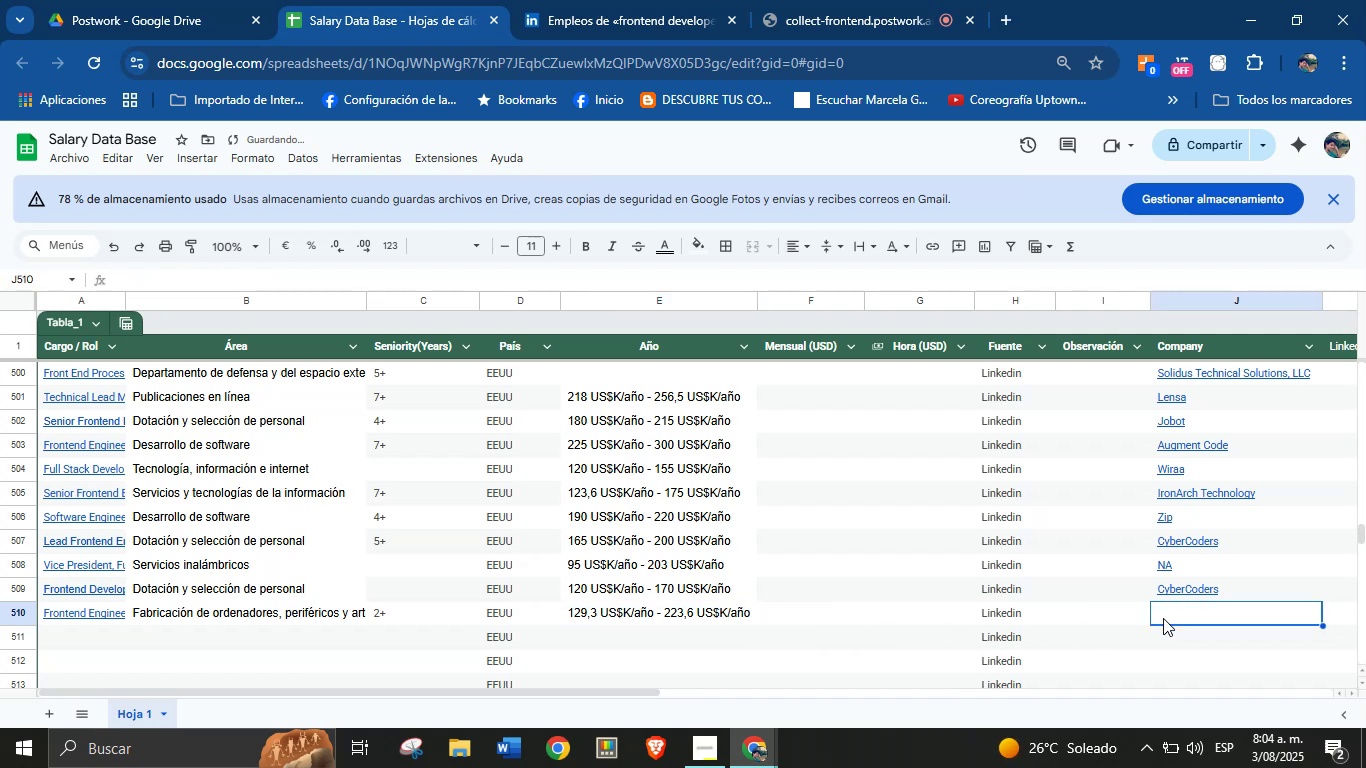 
key(Meta+MetaLeft)
 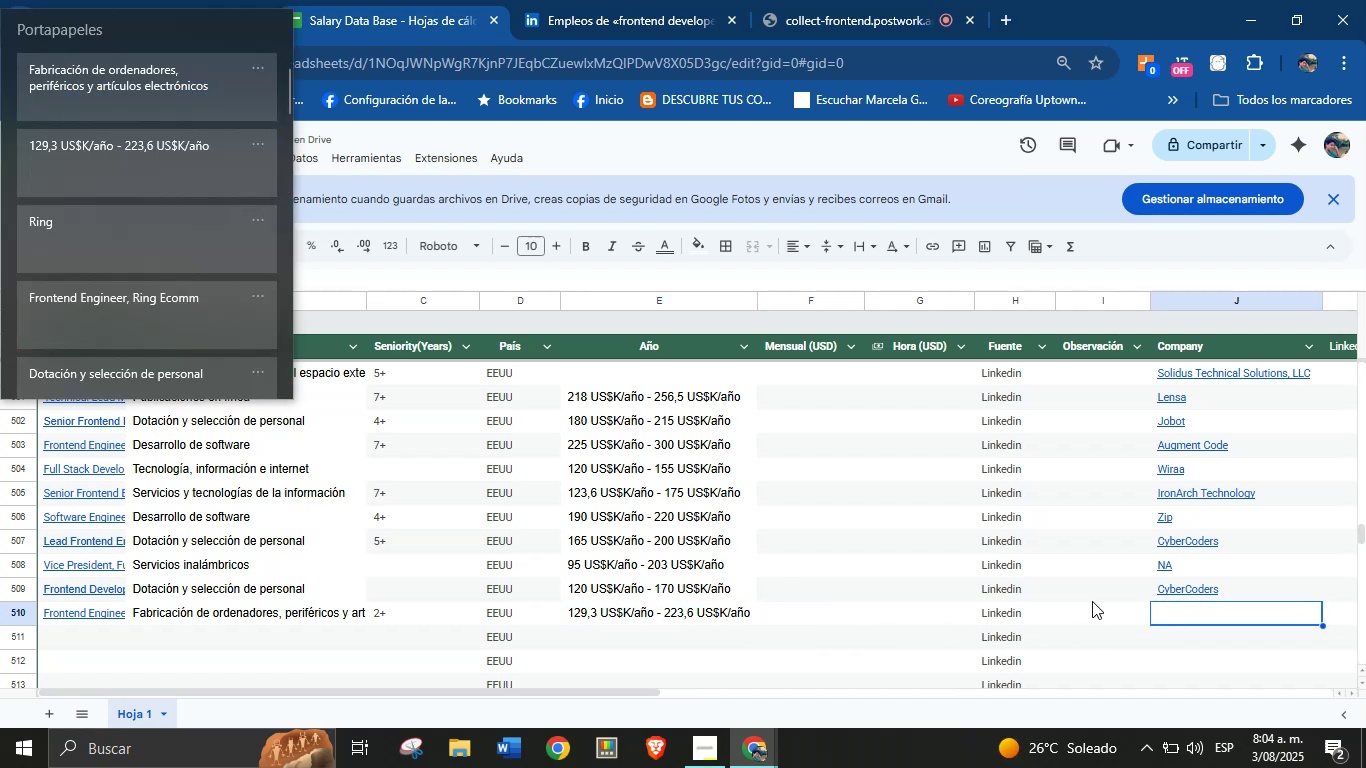 
key(Meta+MetaLeft)
 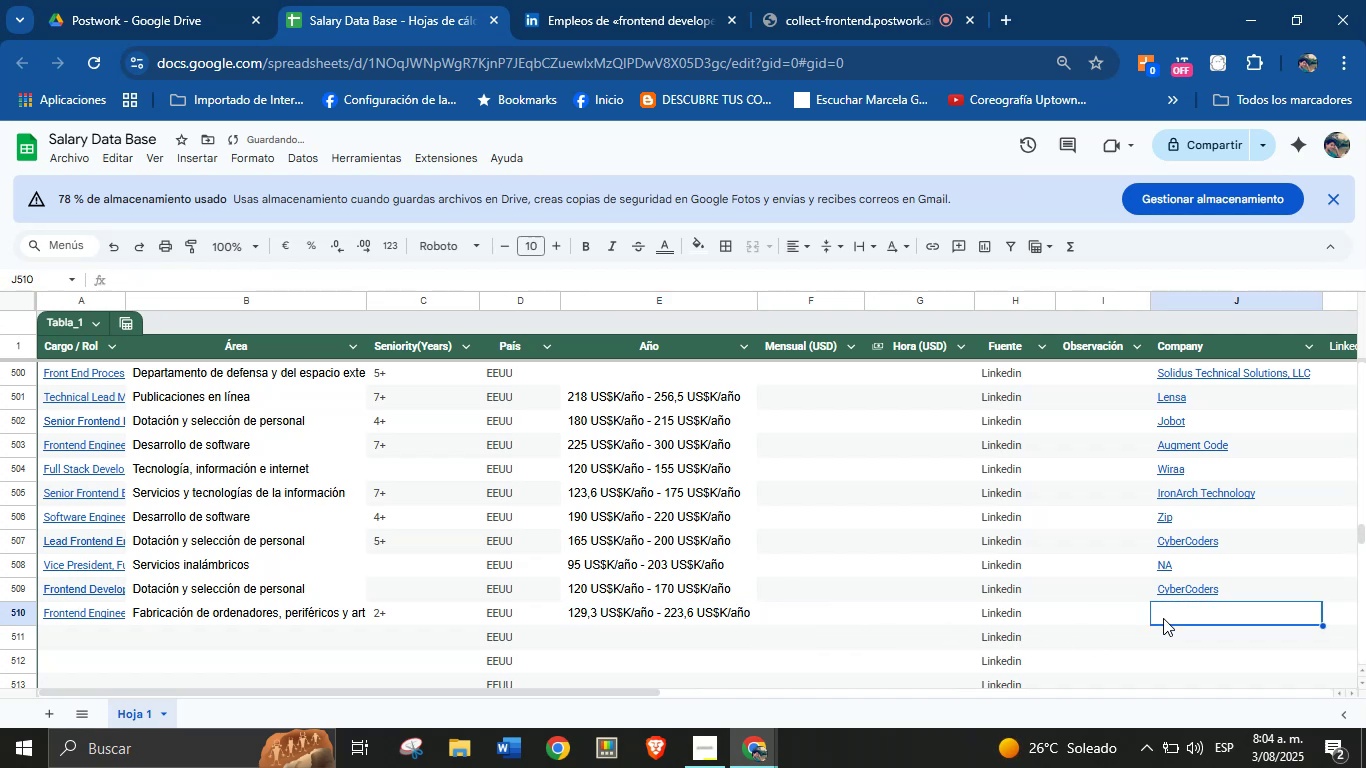 
key(Meta+V)
 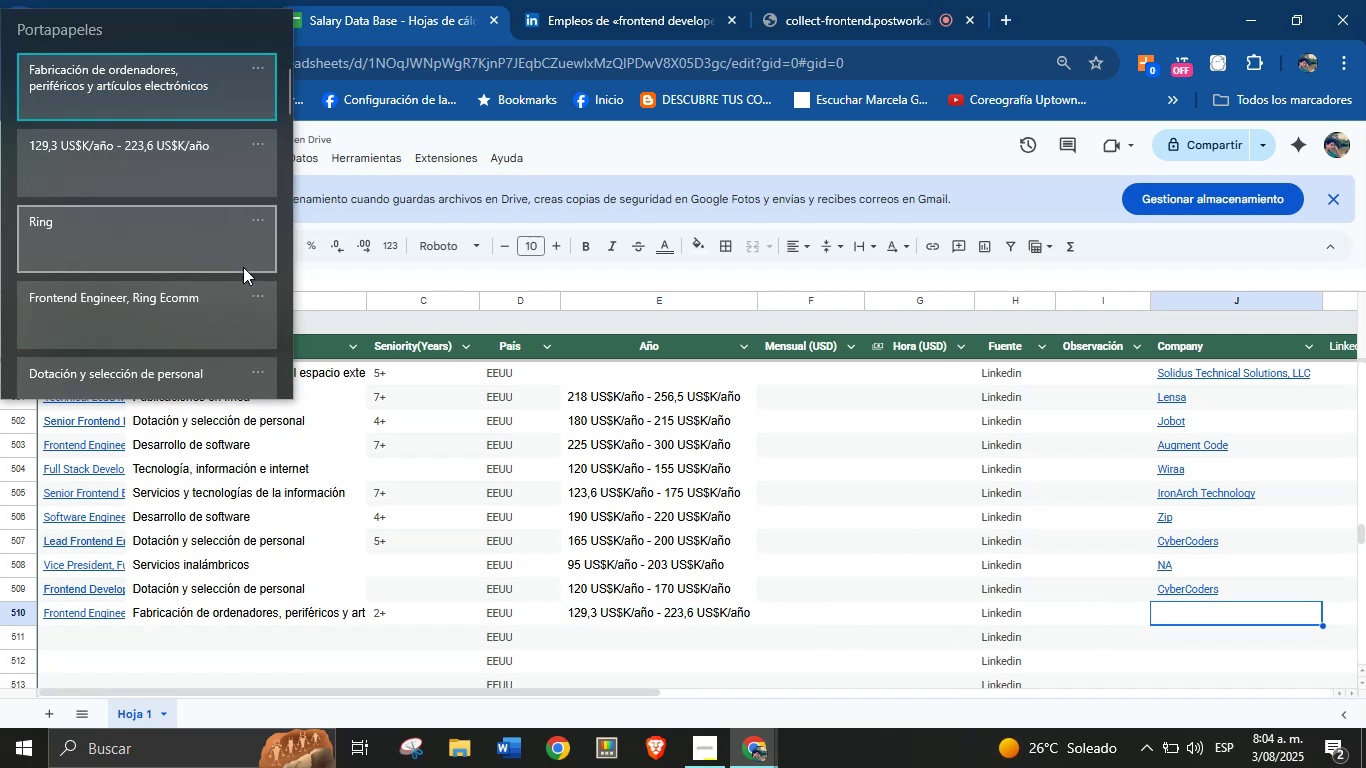 
key(Control+ControlLeft)
 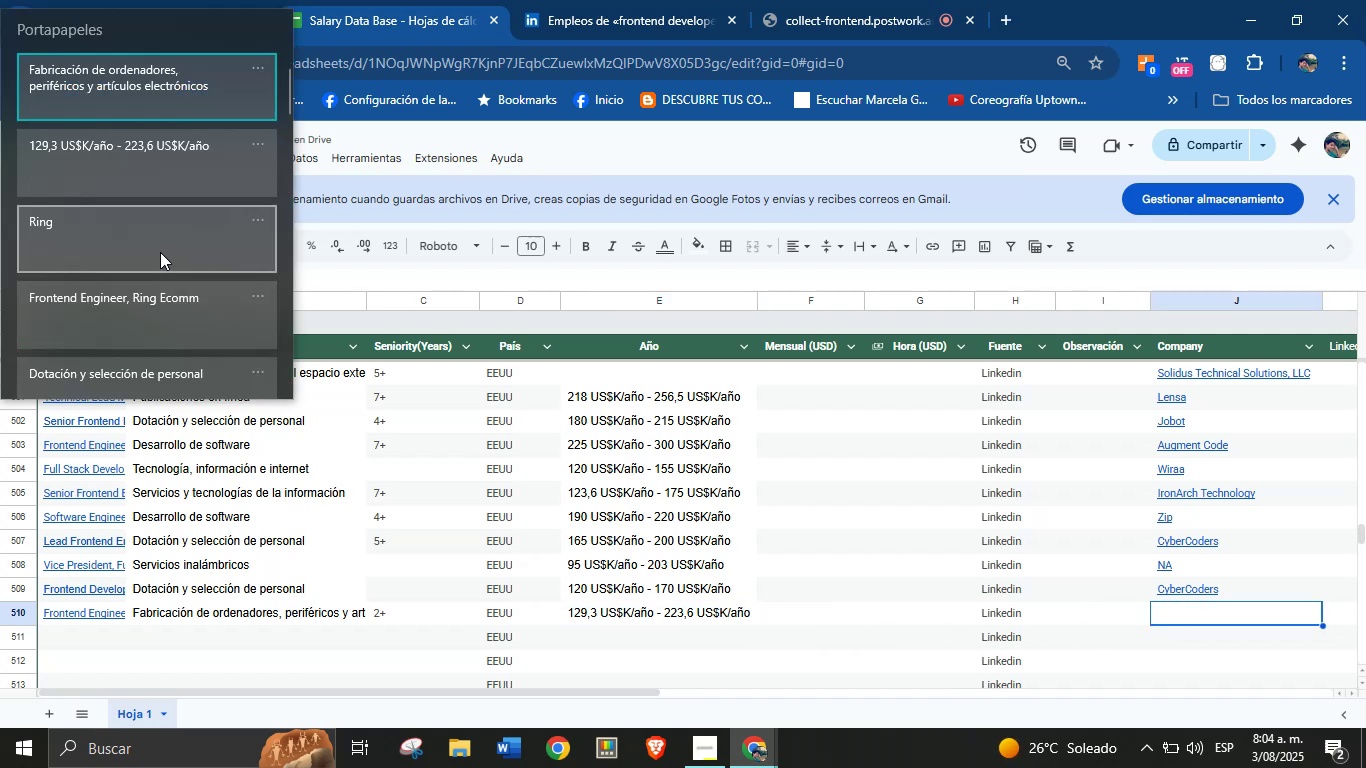 
key(Control+V)
 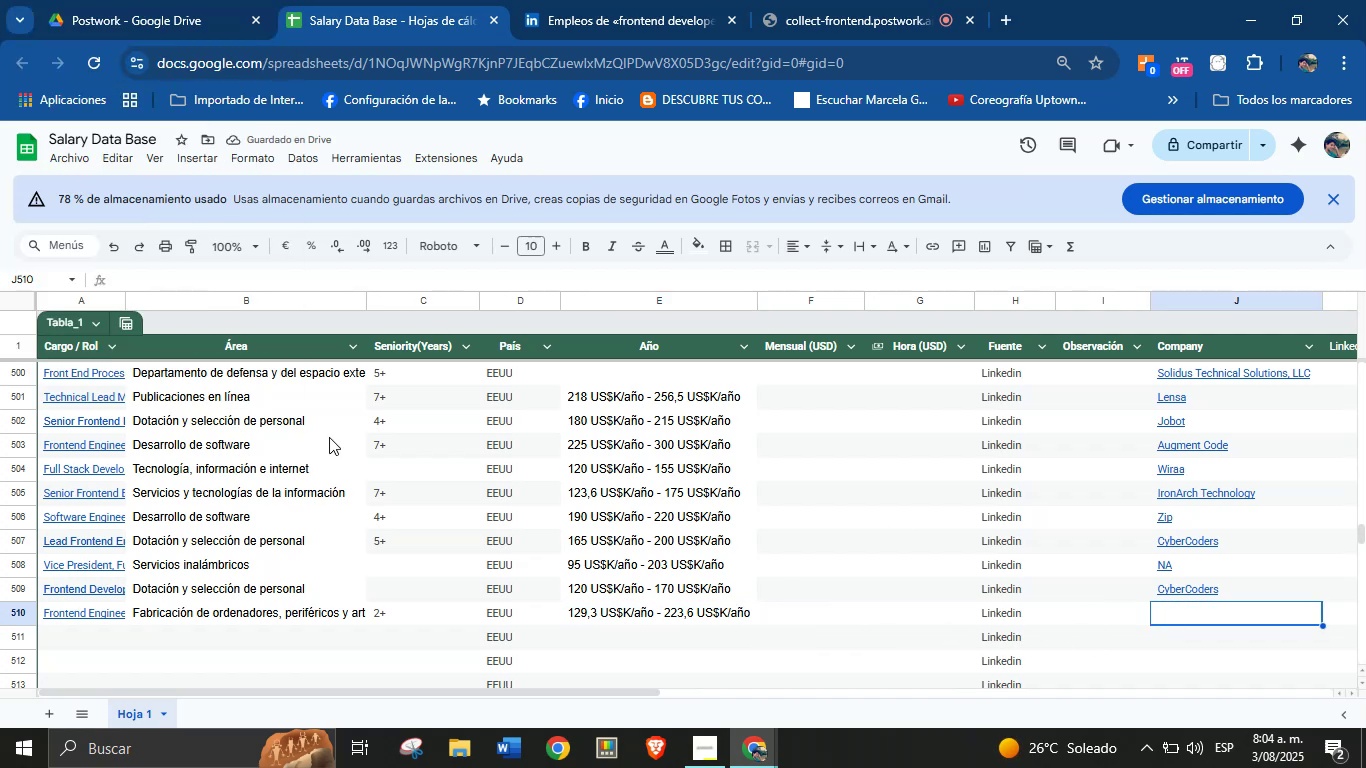 
scroll: coordinate [559, 543], scroll_direction: down, amount: 2.0
 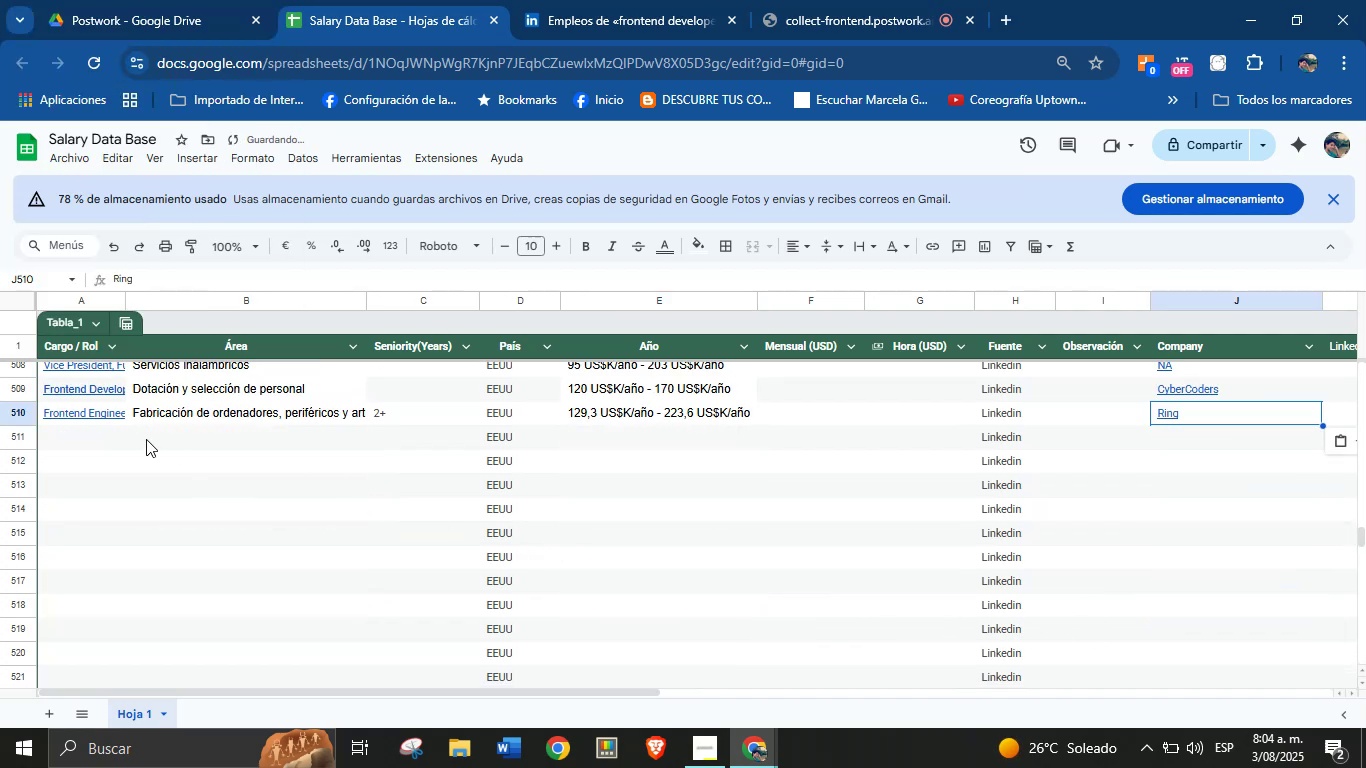 
left_click([108, 445])
 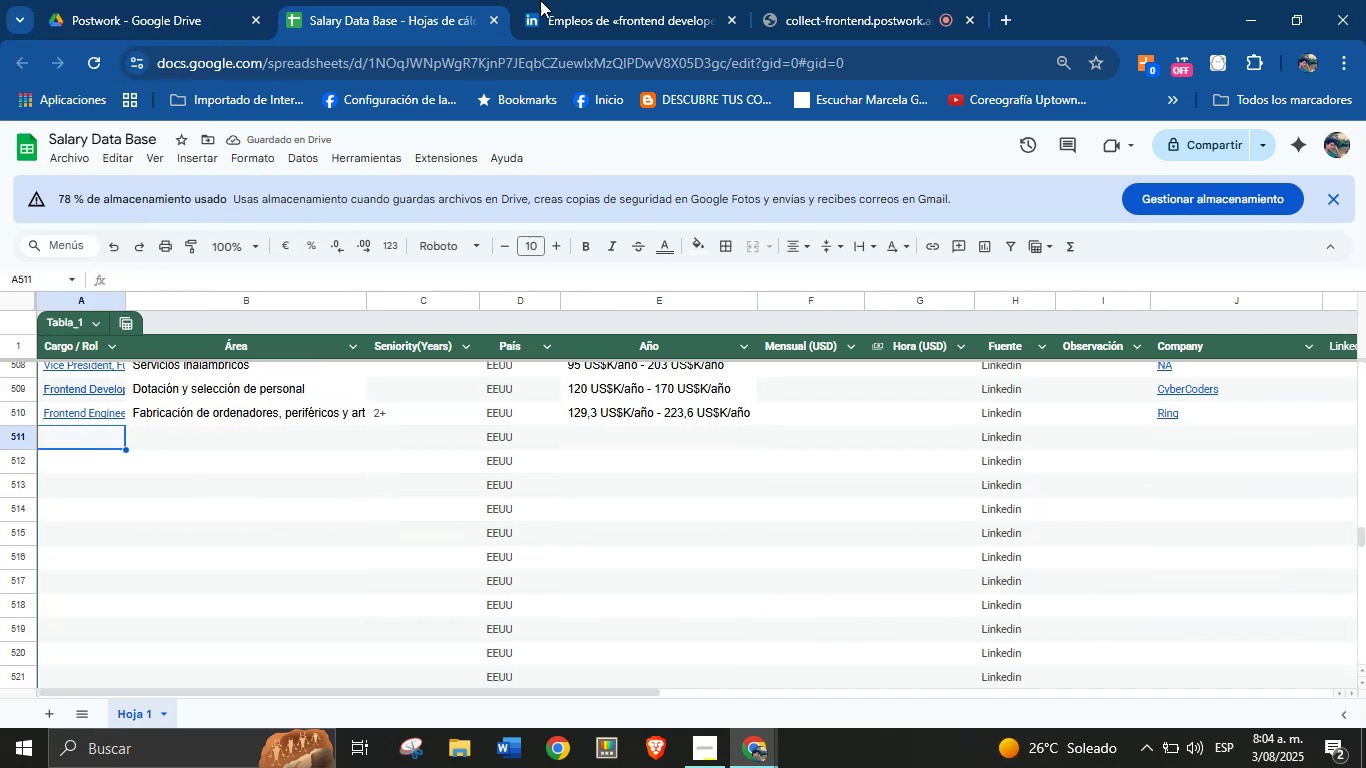 
left_click([655, 0])
 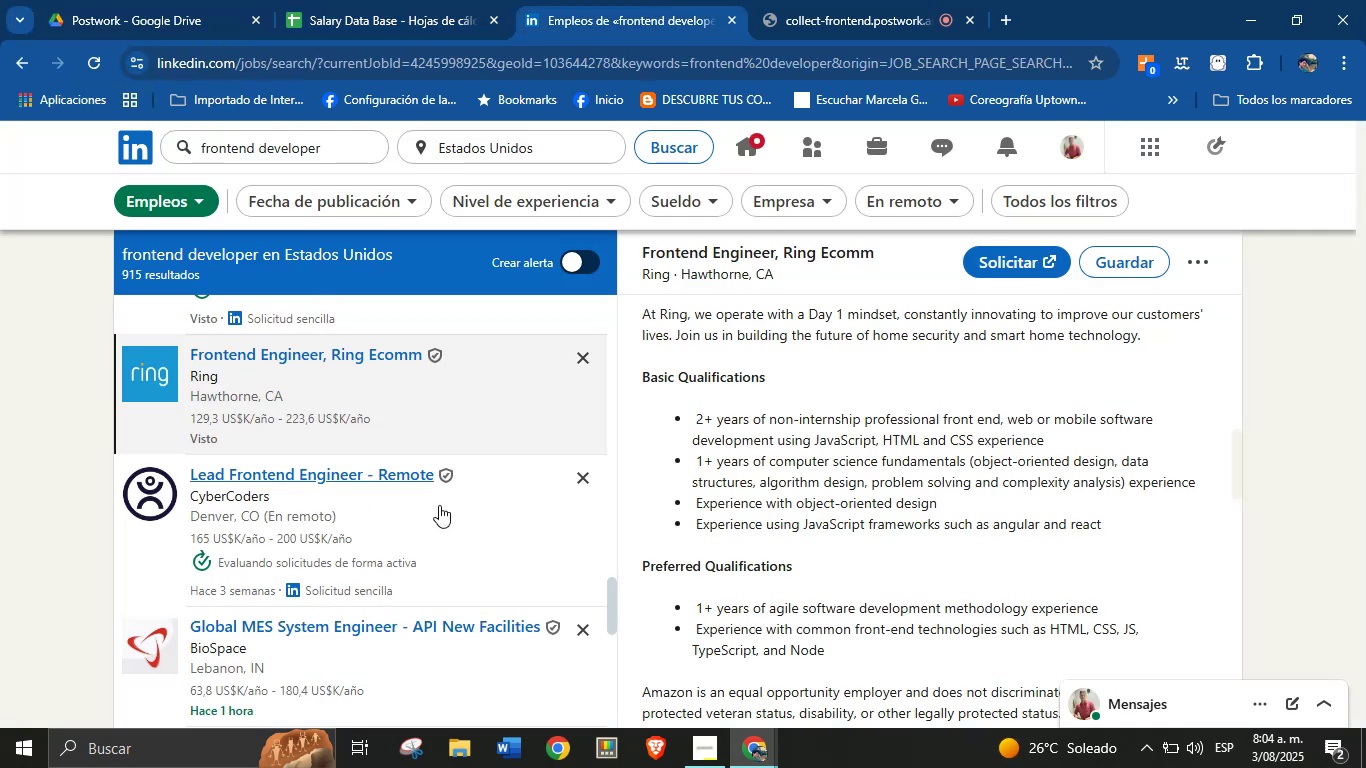 
left_click([436, 512])
 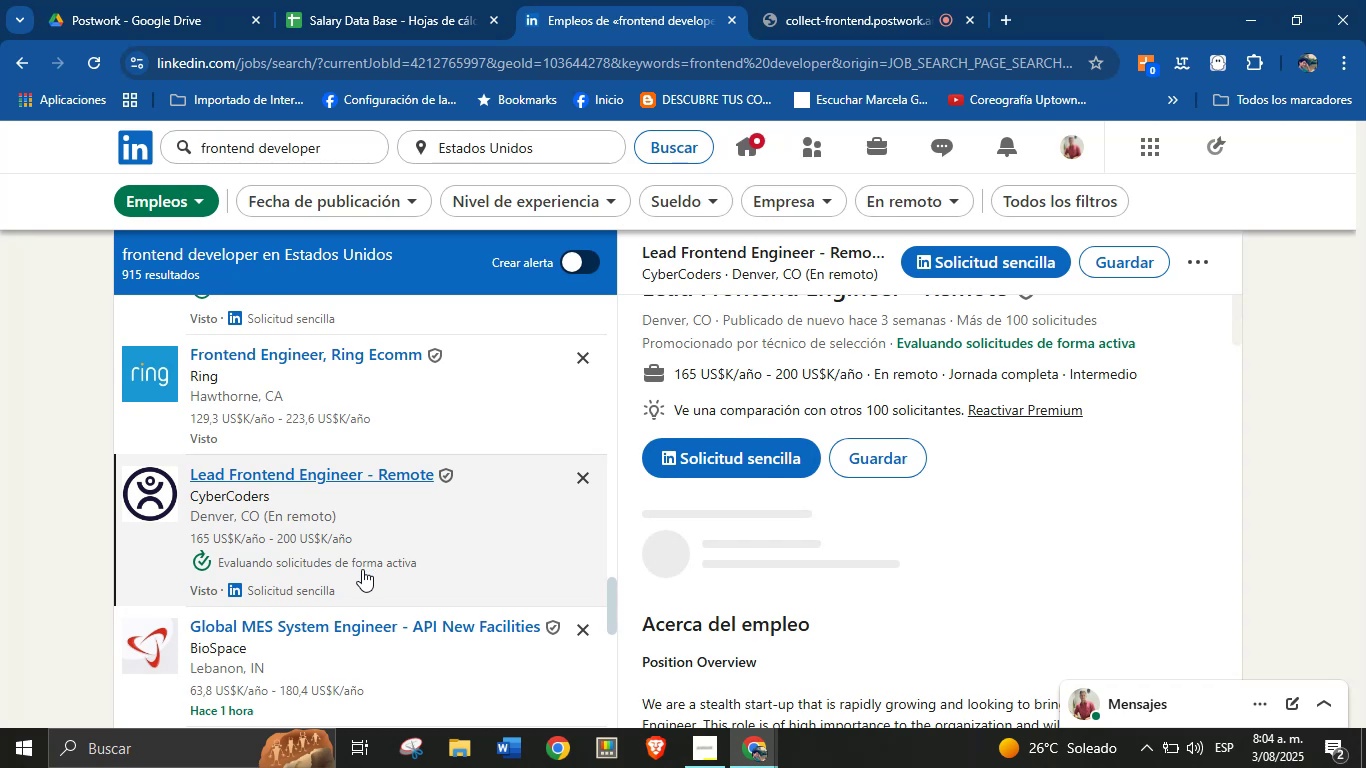 
scroll: coordinate [397, 500], scroll_direction: down, amount: 1.0
 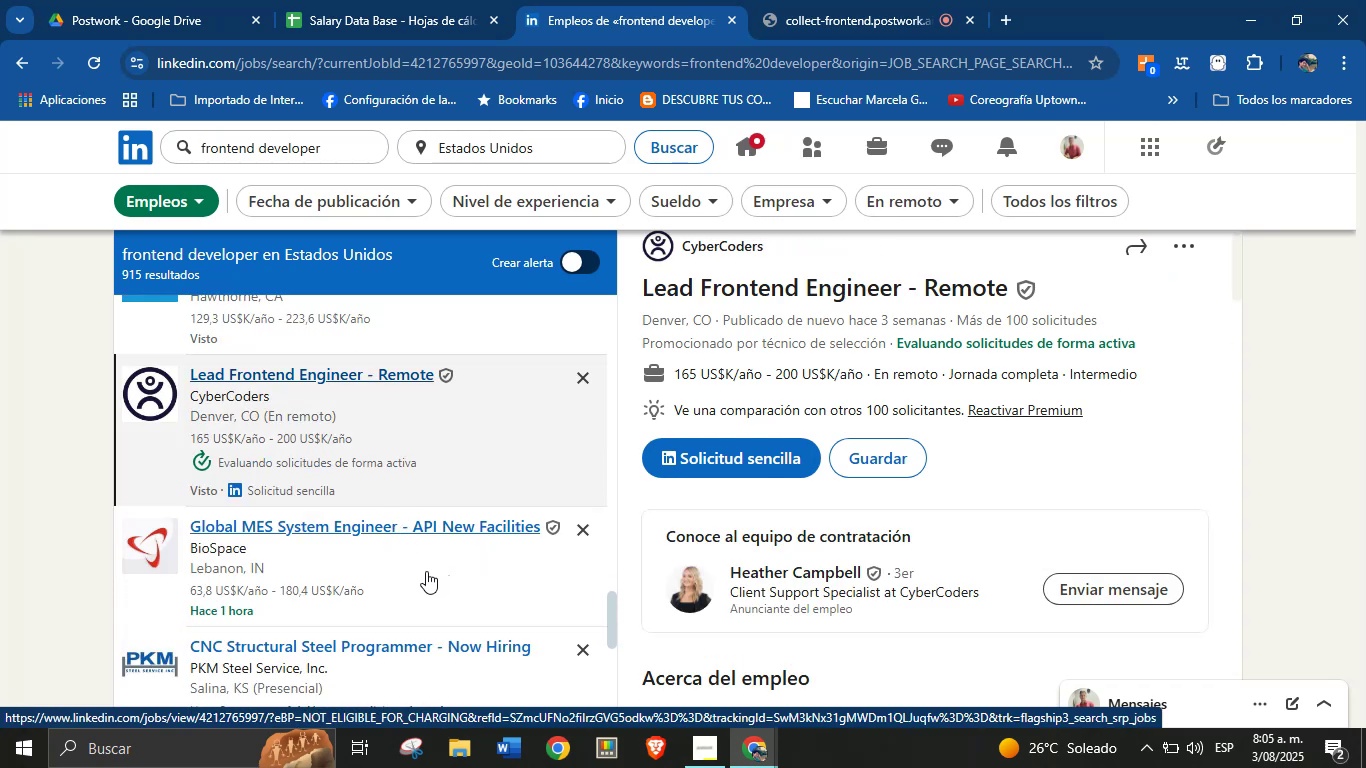 
wait(5.61)
 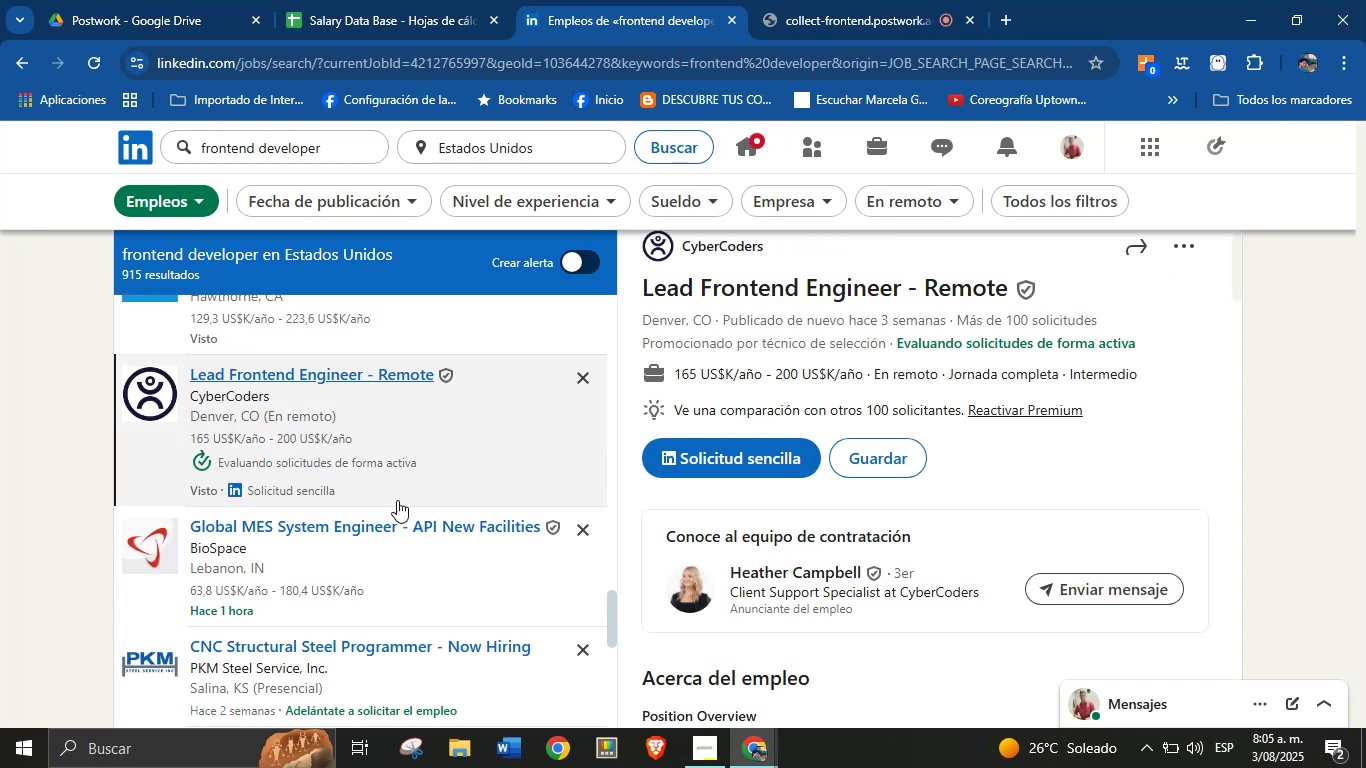 
left_click([423, 554])
 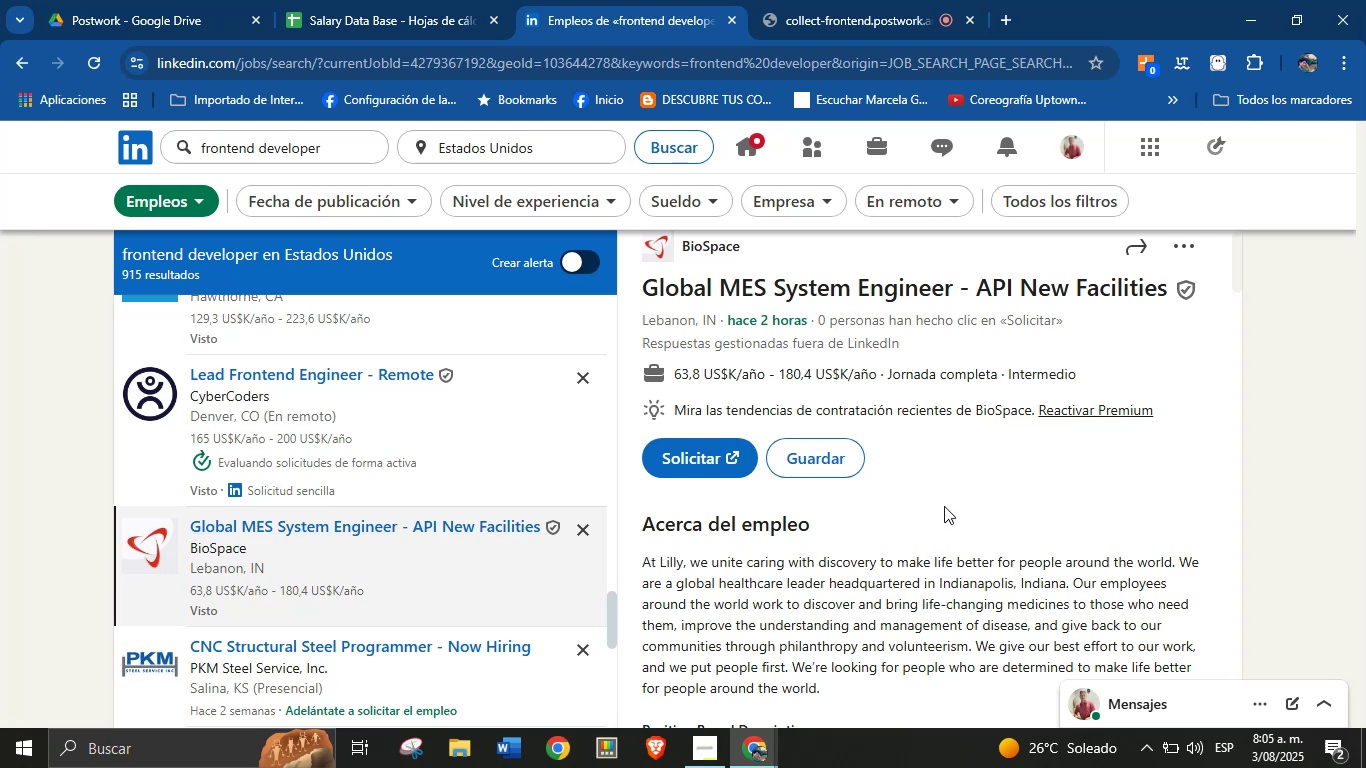 
wait(6.76)
 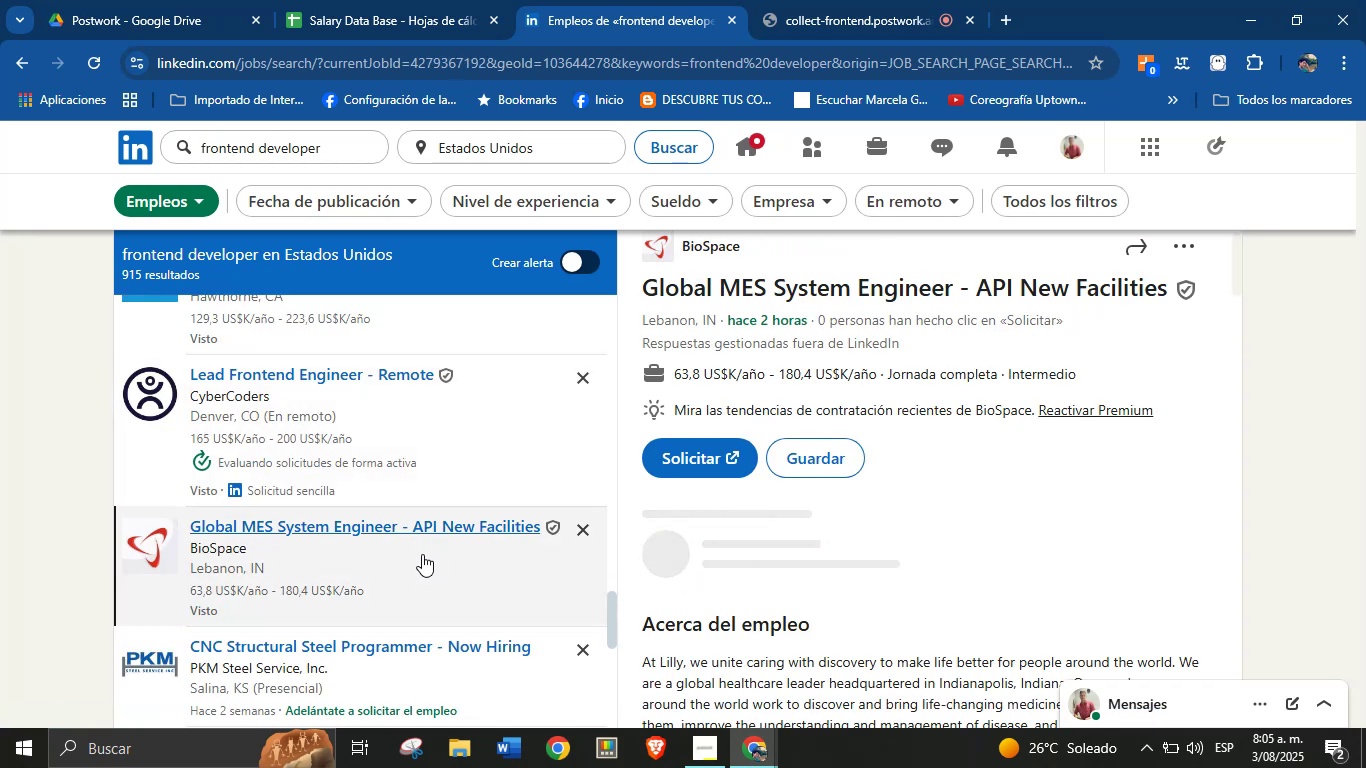 
scroll: coordinate [845, 406], scroll_direction: up, amount: 2.0
 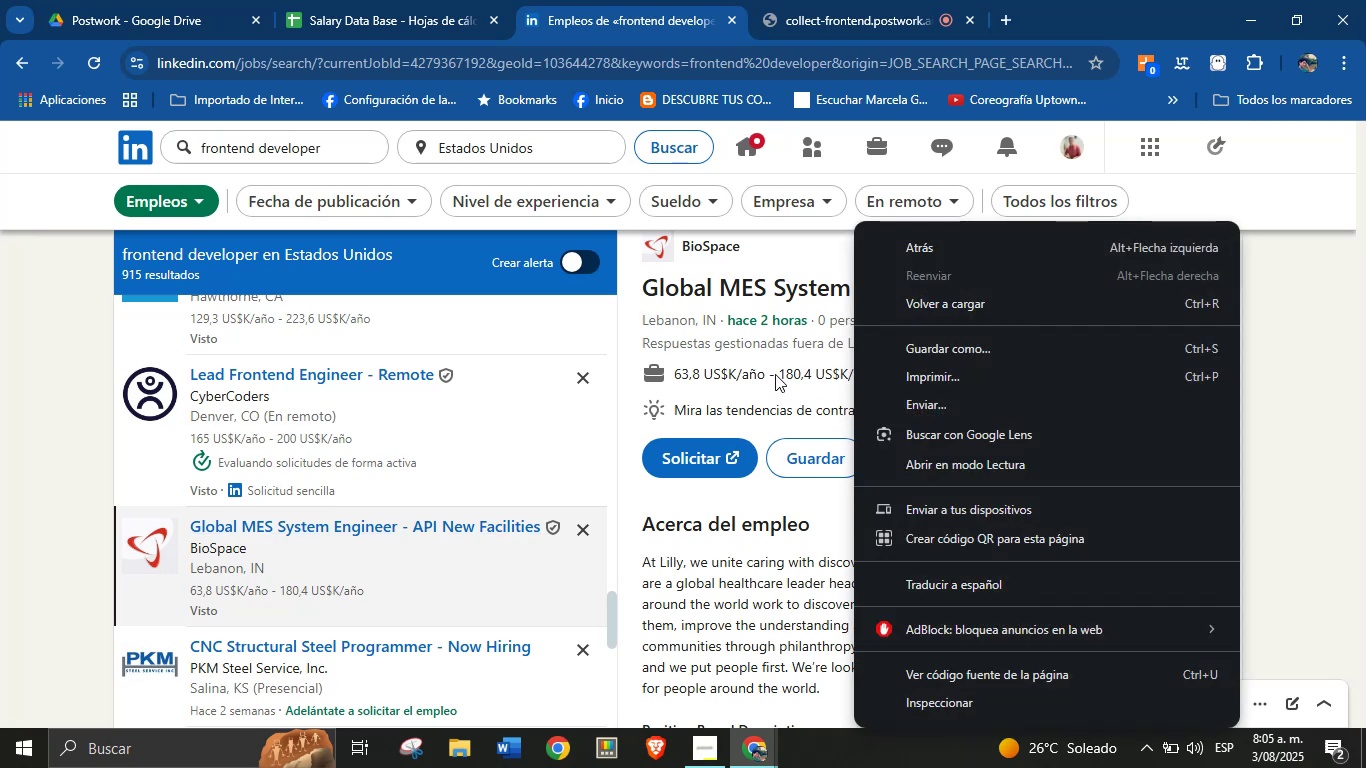 
left_click([775, 364])
 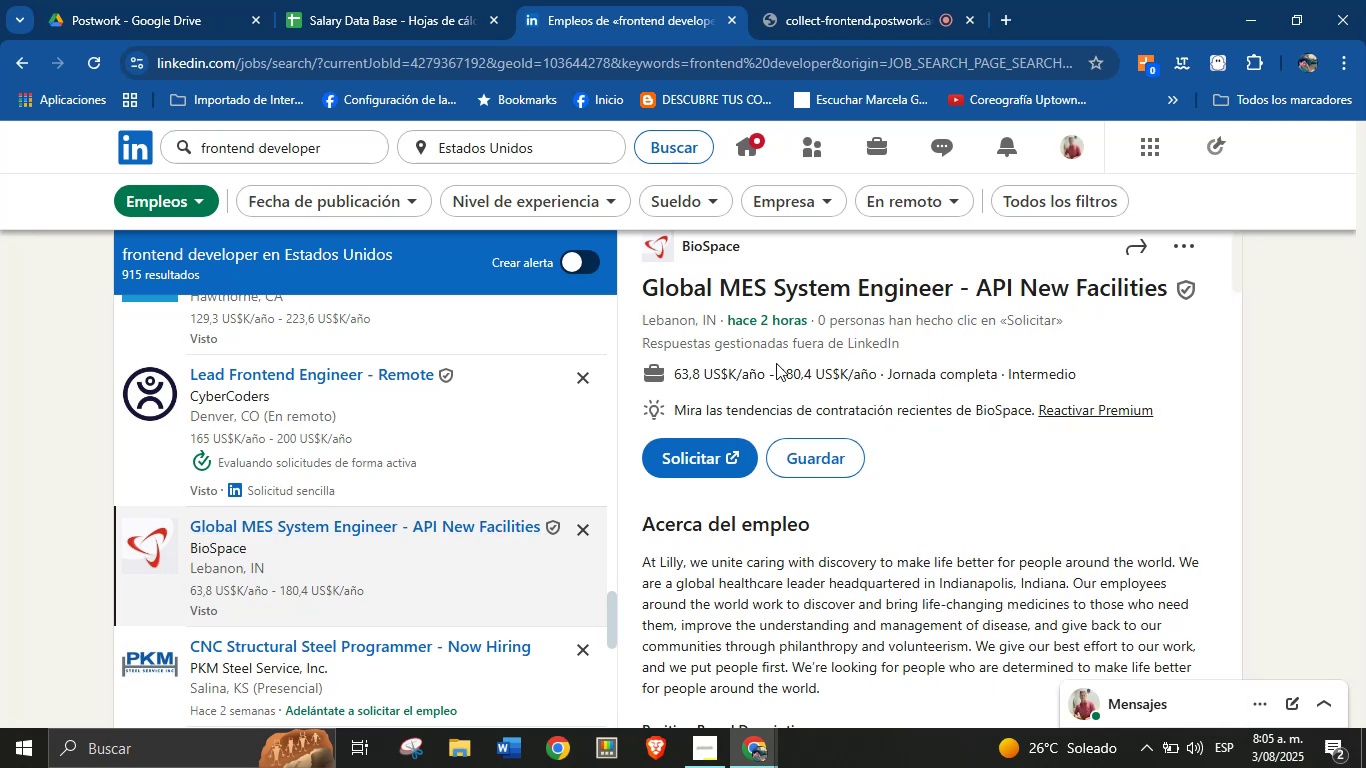 
scroll: coordinate [781, 370], scroll_direction: up, amount: 2.0
 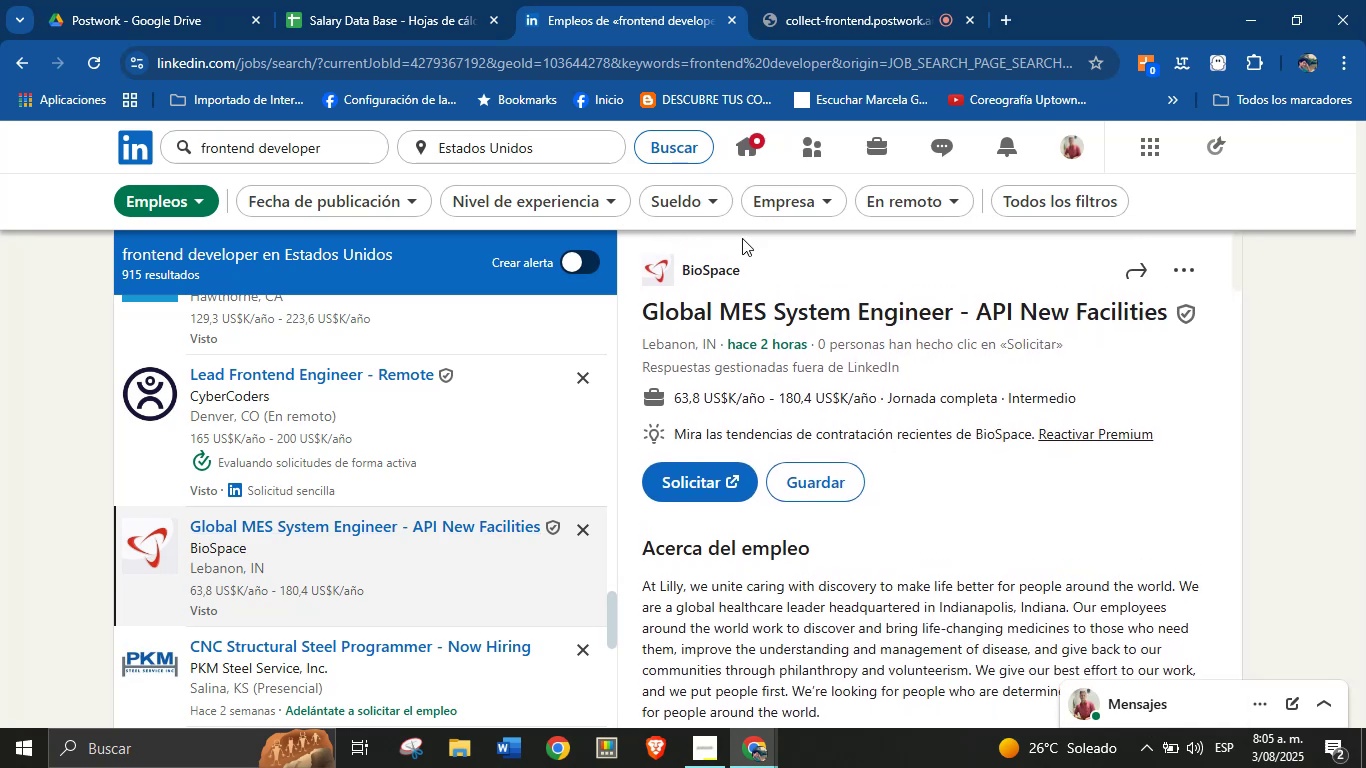 
left_click_drag(start_coordinate=[755, 268], to_coordinate=[686, 272])
 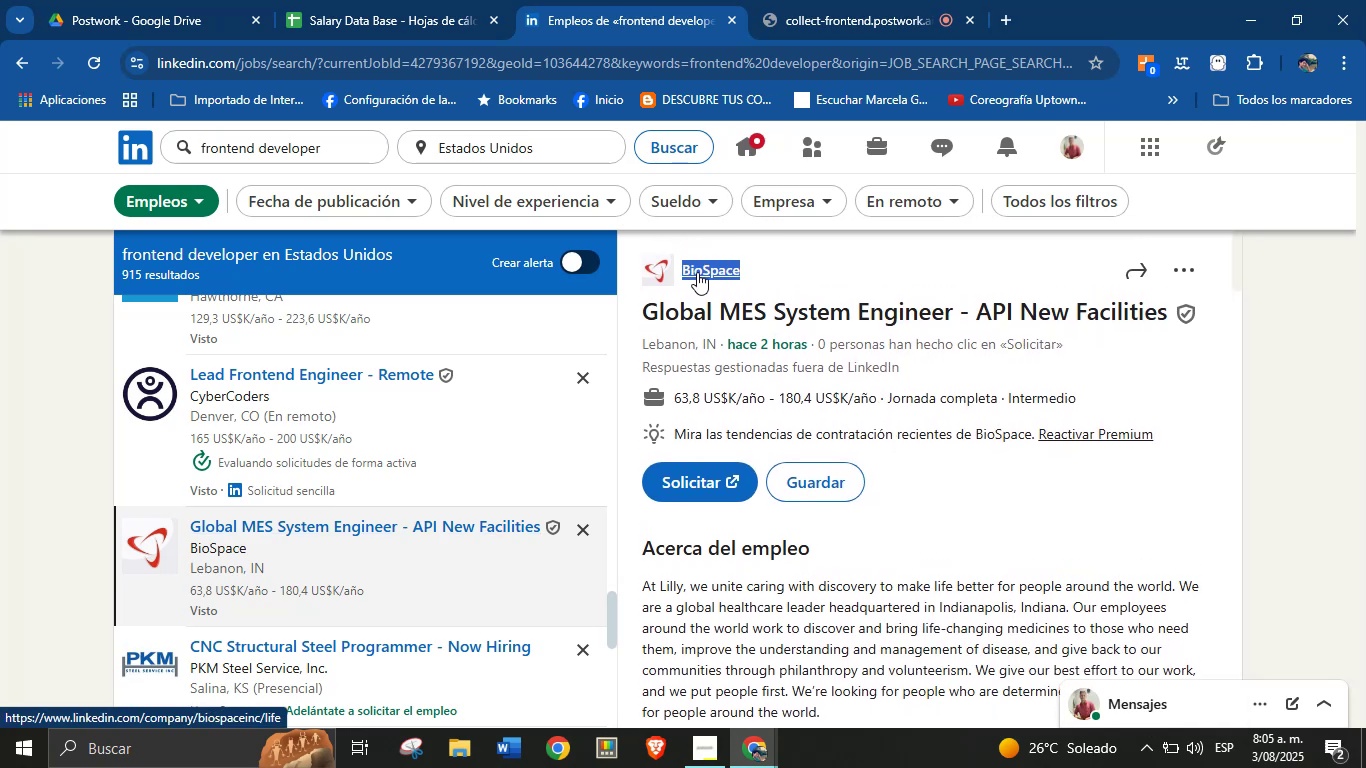 
key(Alt+Control+ControlLeft)
 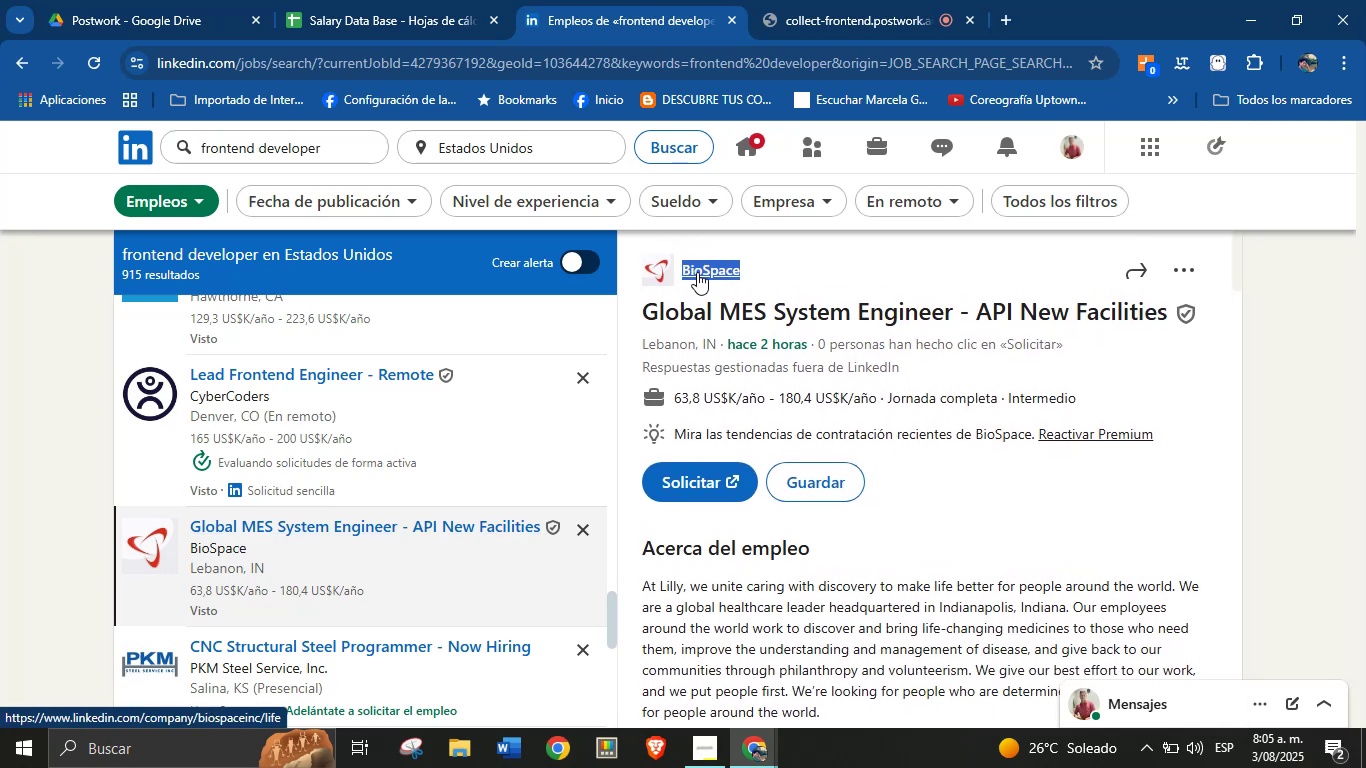 
key(Alt+AltLeft)
 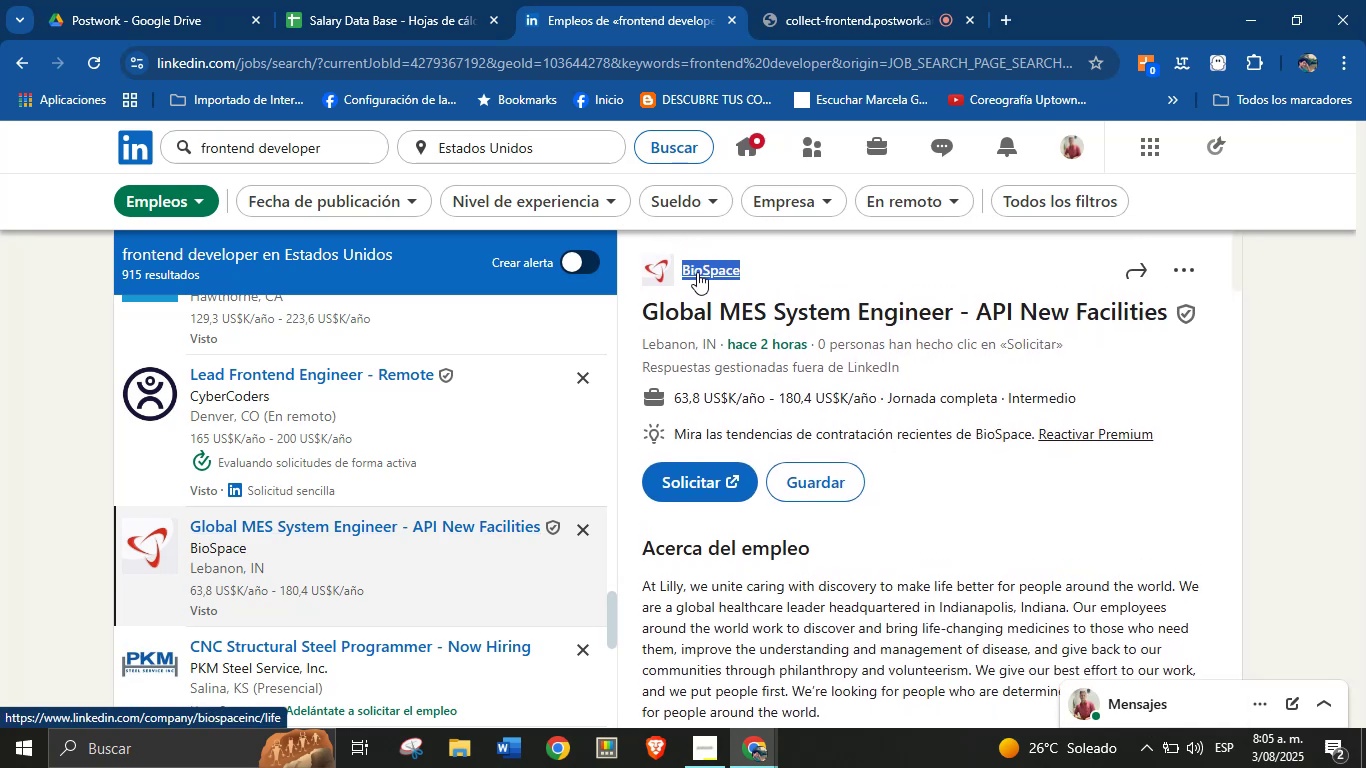 
key(Alt+Control+C)
 